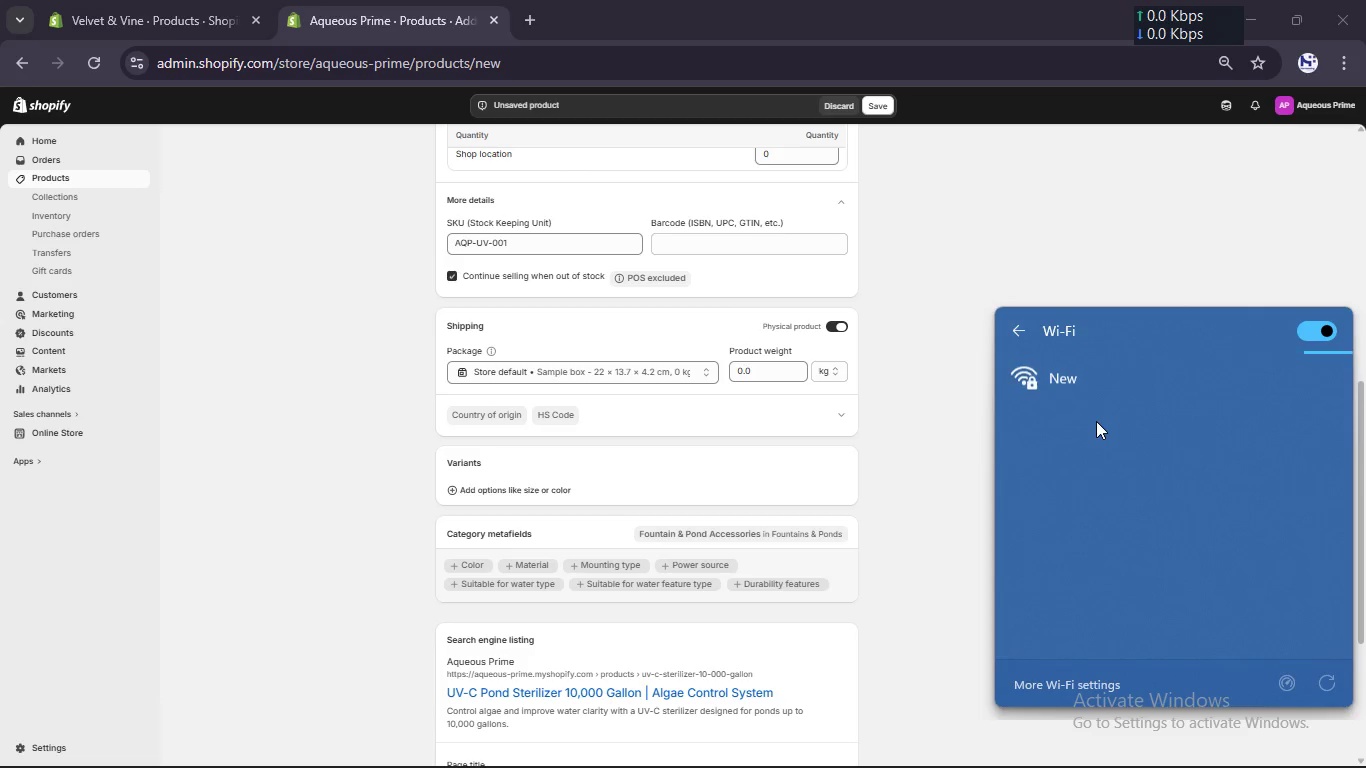 
left_click([1095, 387])
 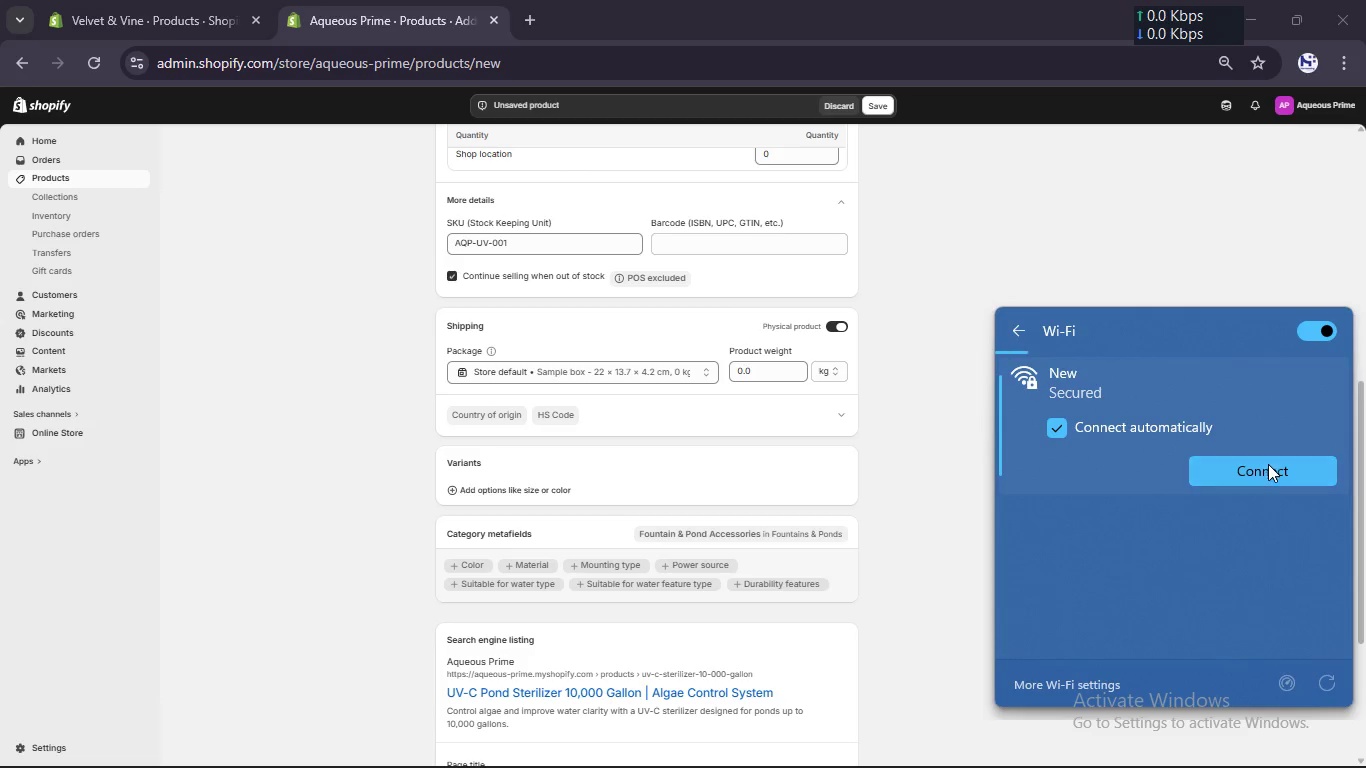 
left_click([1269, 472])
 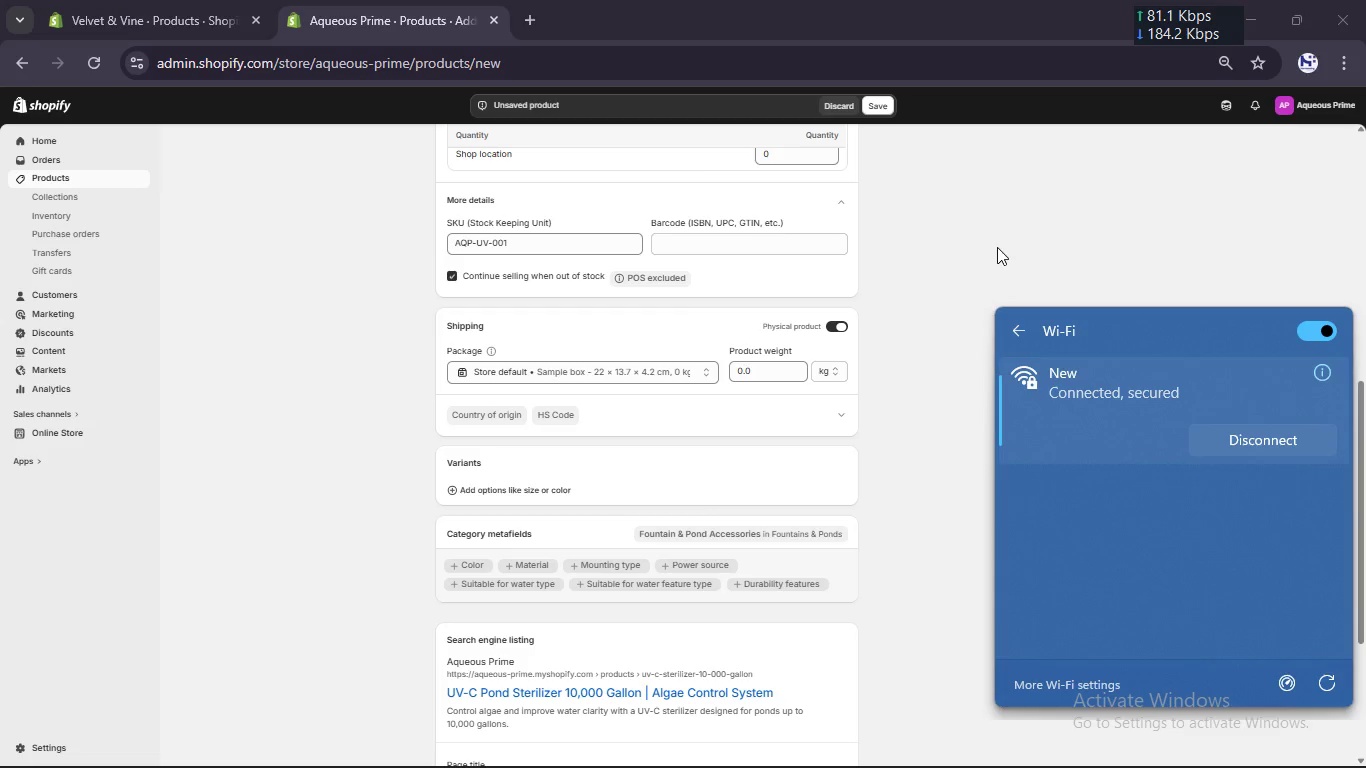 
wait(8.53)
 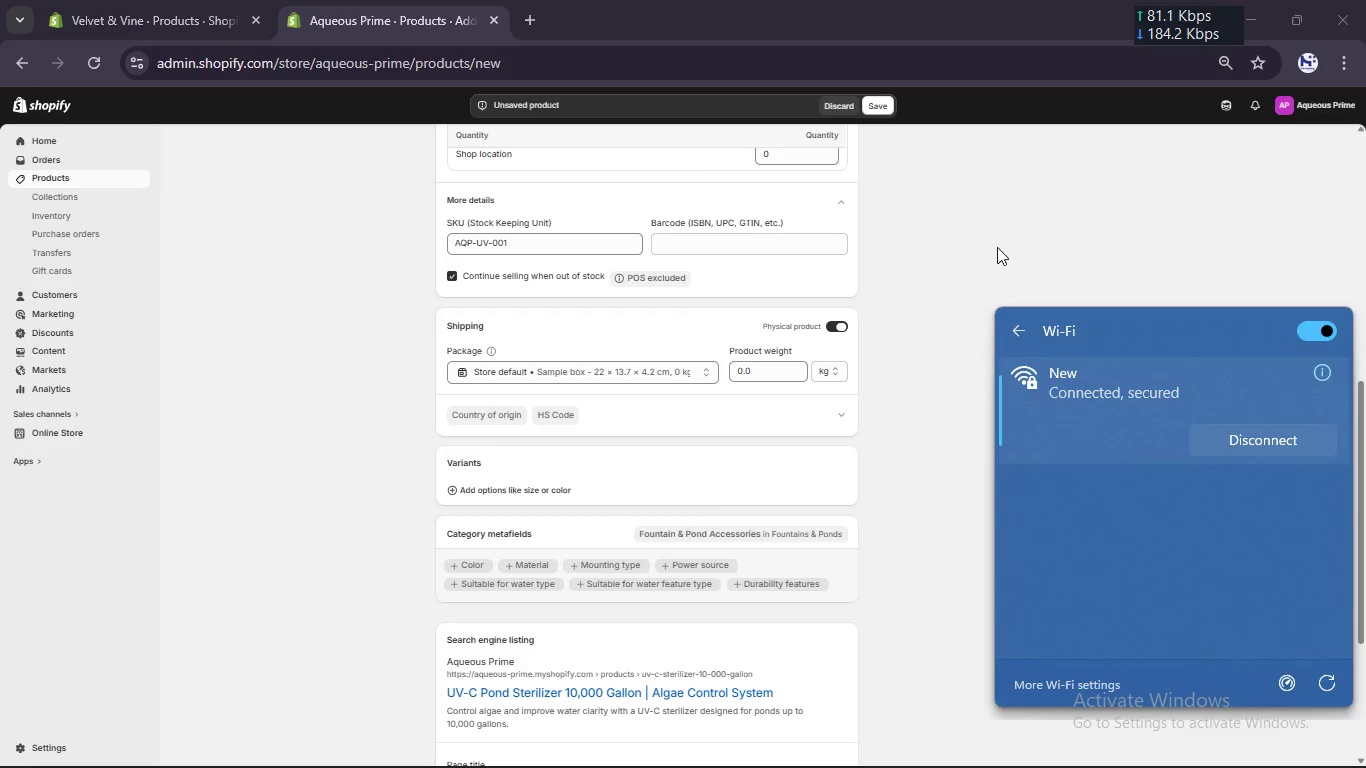 
scroll: coordinate [984, 260], scroll_direction: up, amount: 31.0
 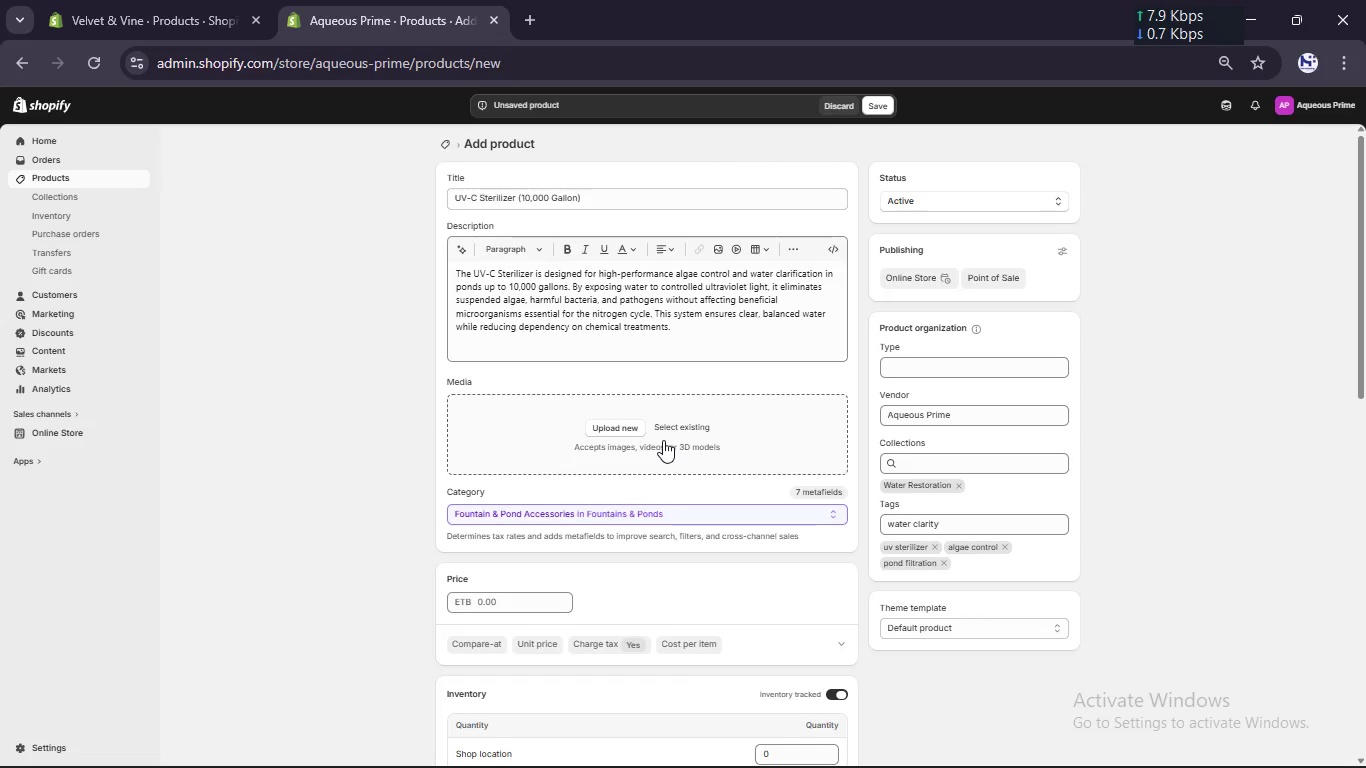 
wait(42.8)
 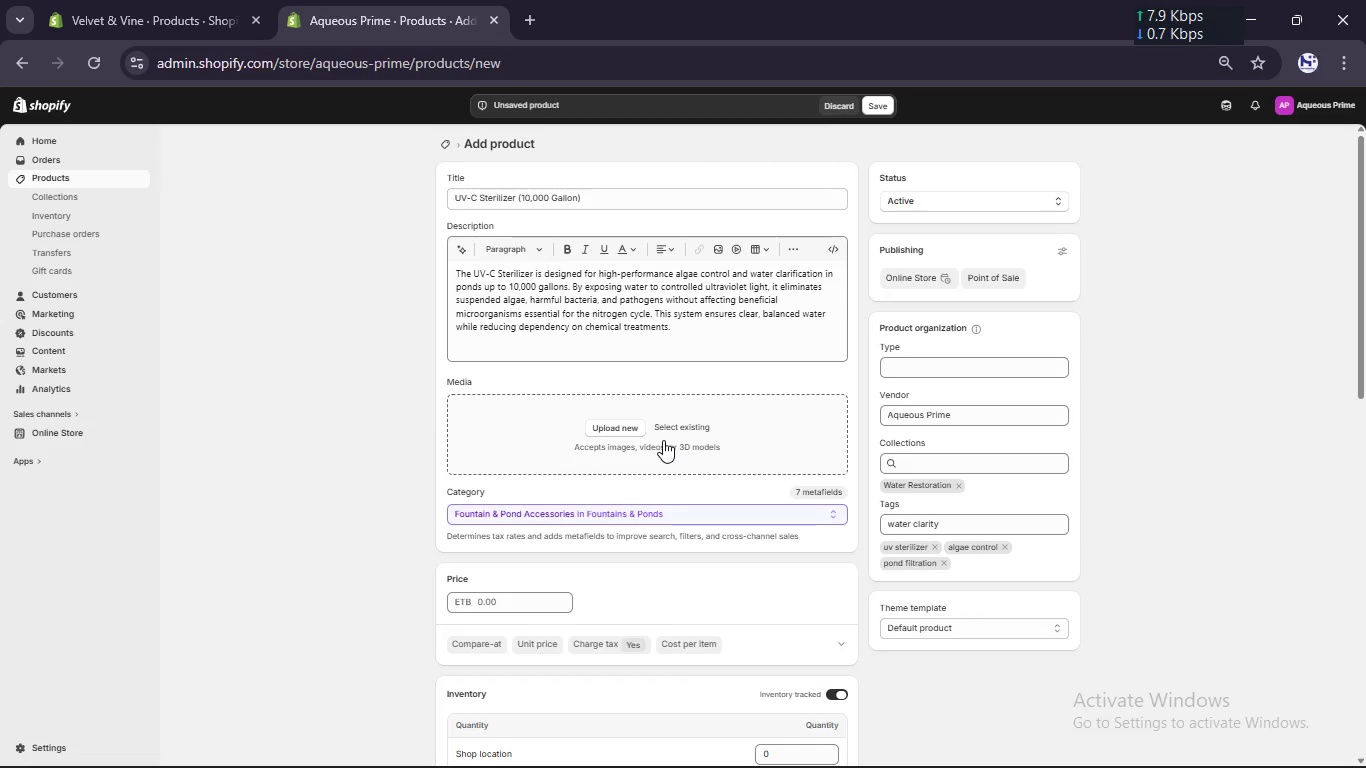 
left_click([714, 325])
 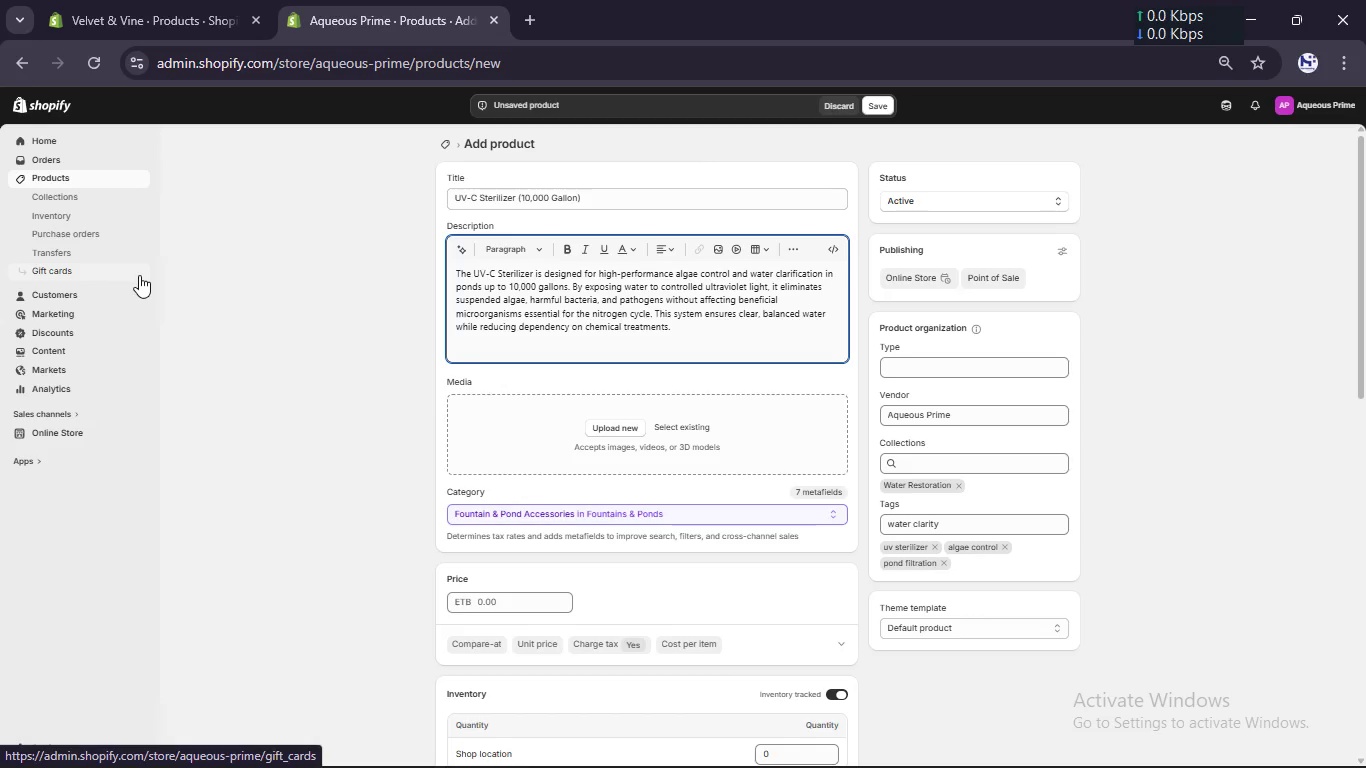 
wait(54.55)
 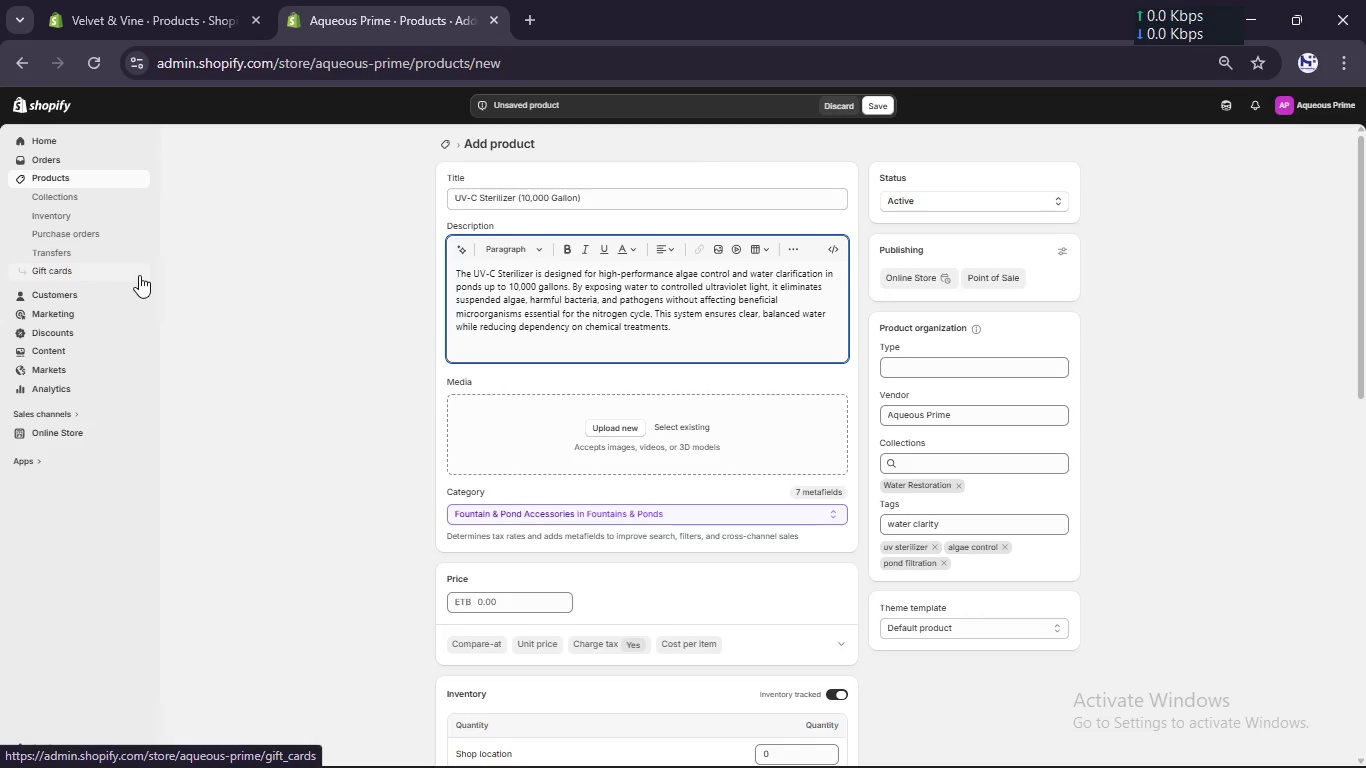 
right_click([393, 0])
 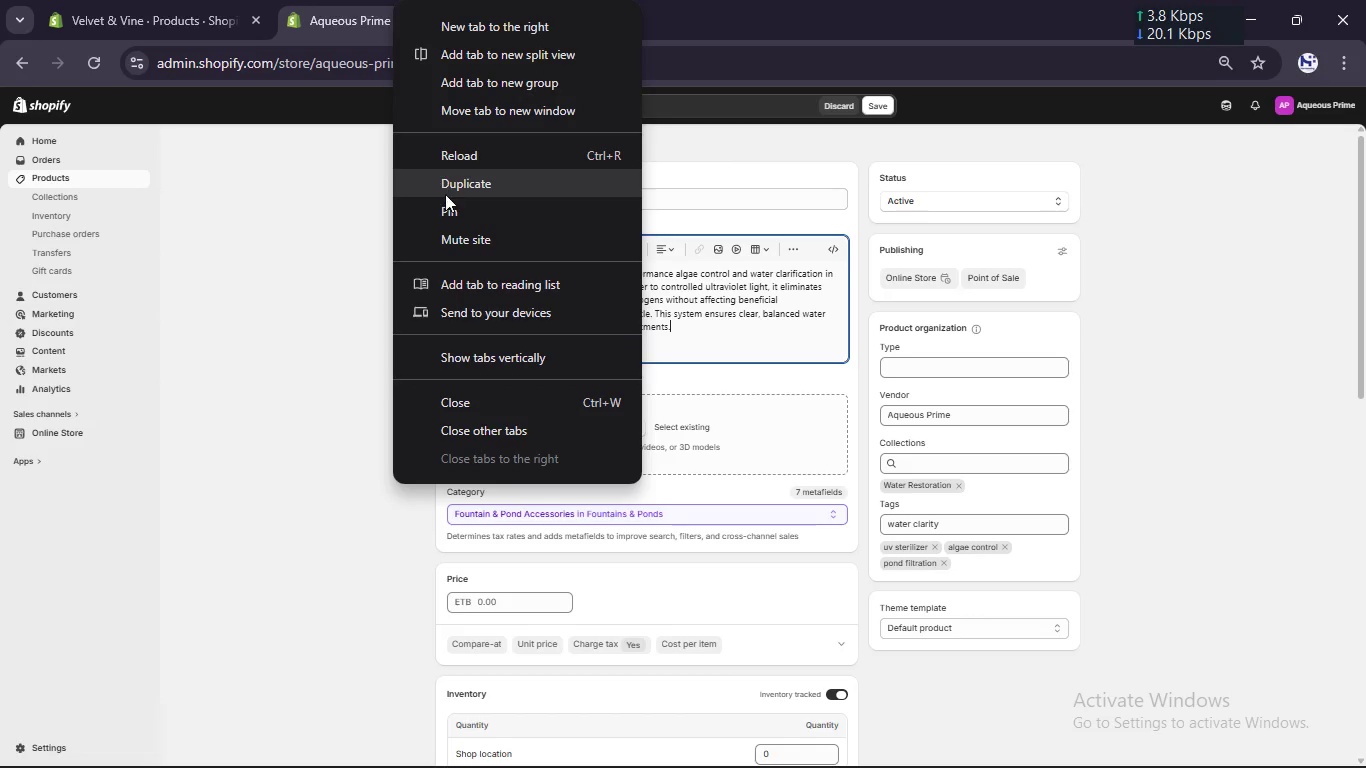 
left_click([445, 196])
 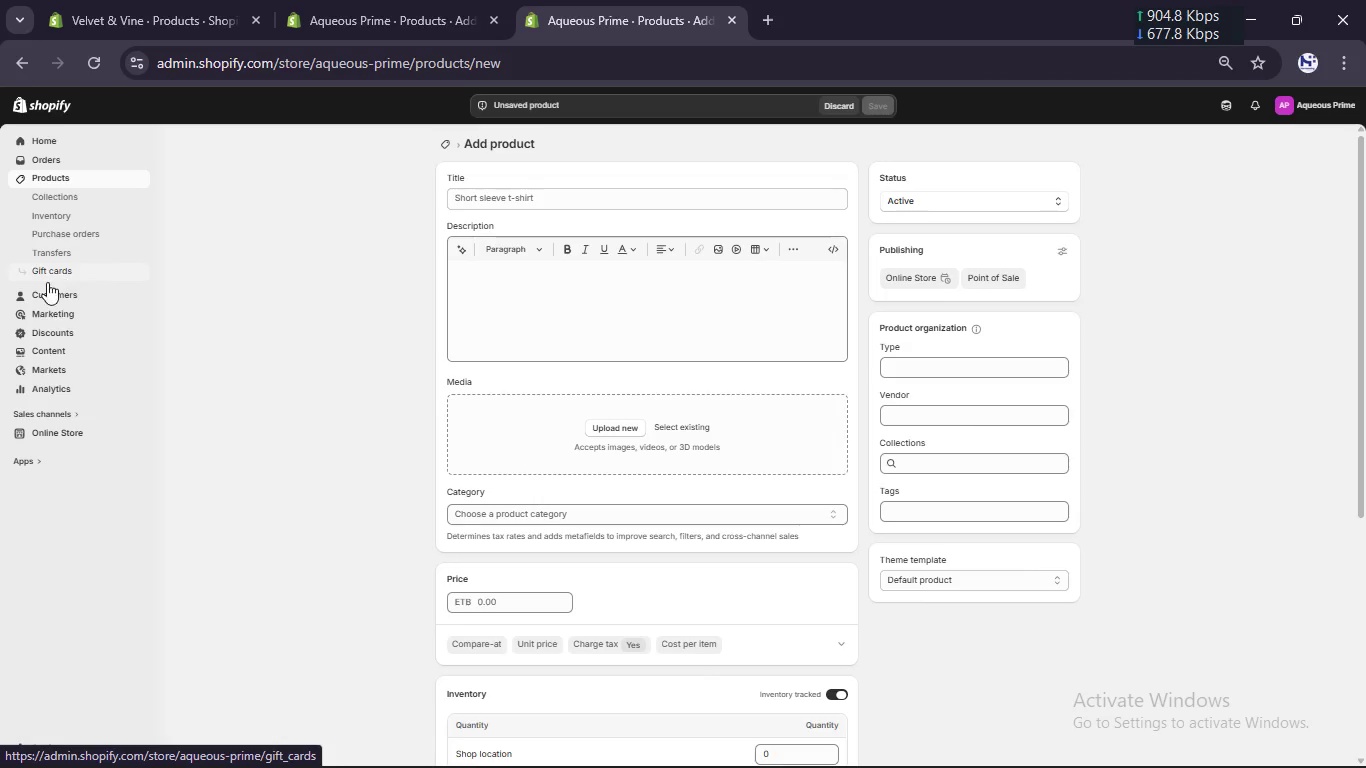 
wait(12.66)
 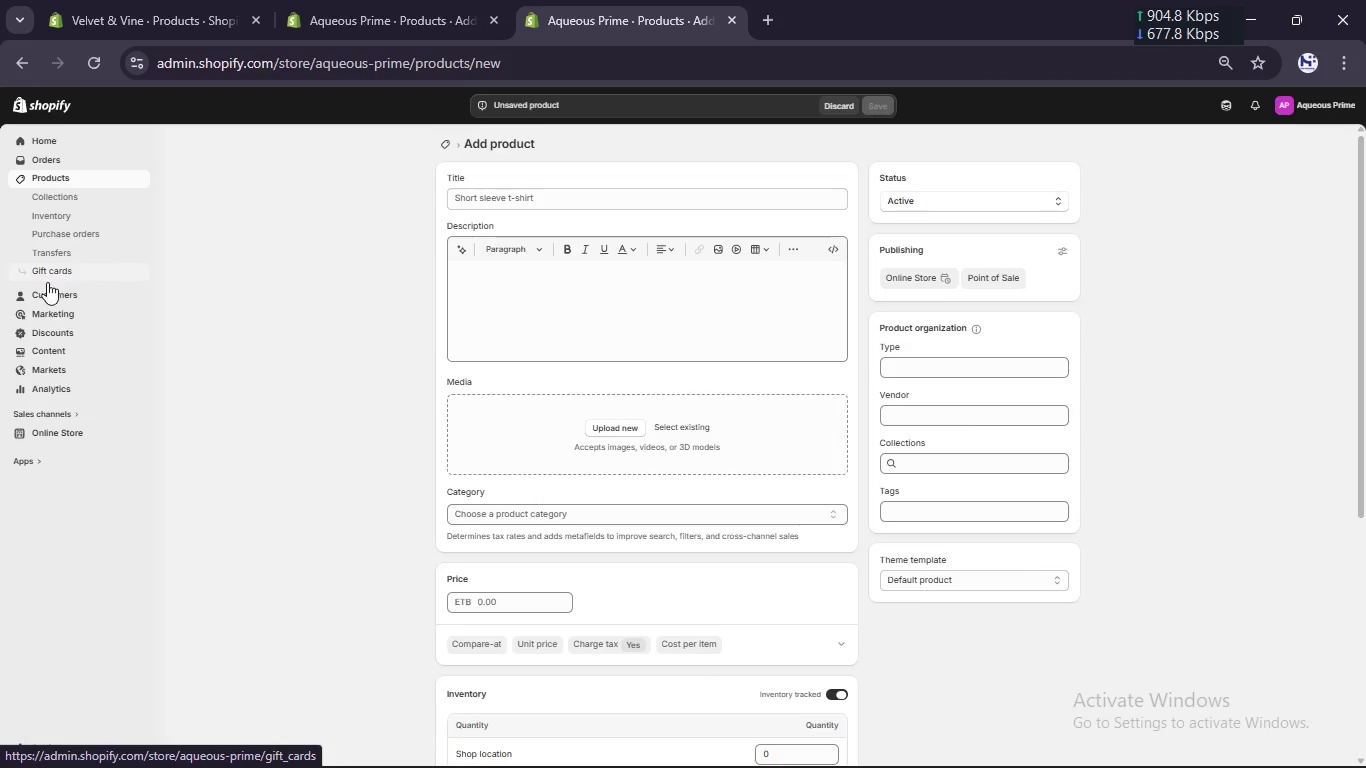 
left_click([38, 753])
 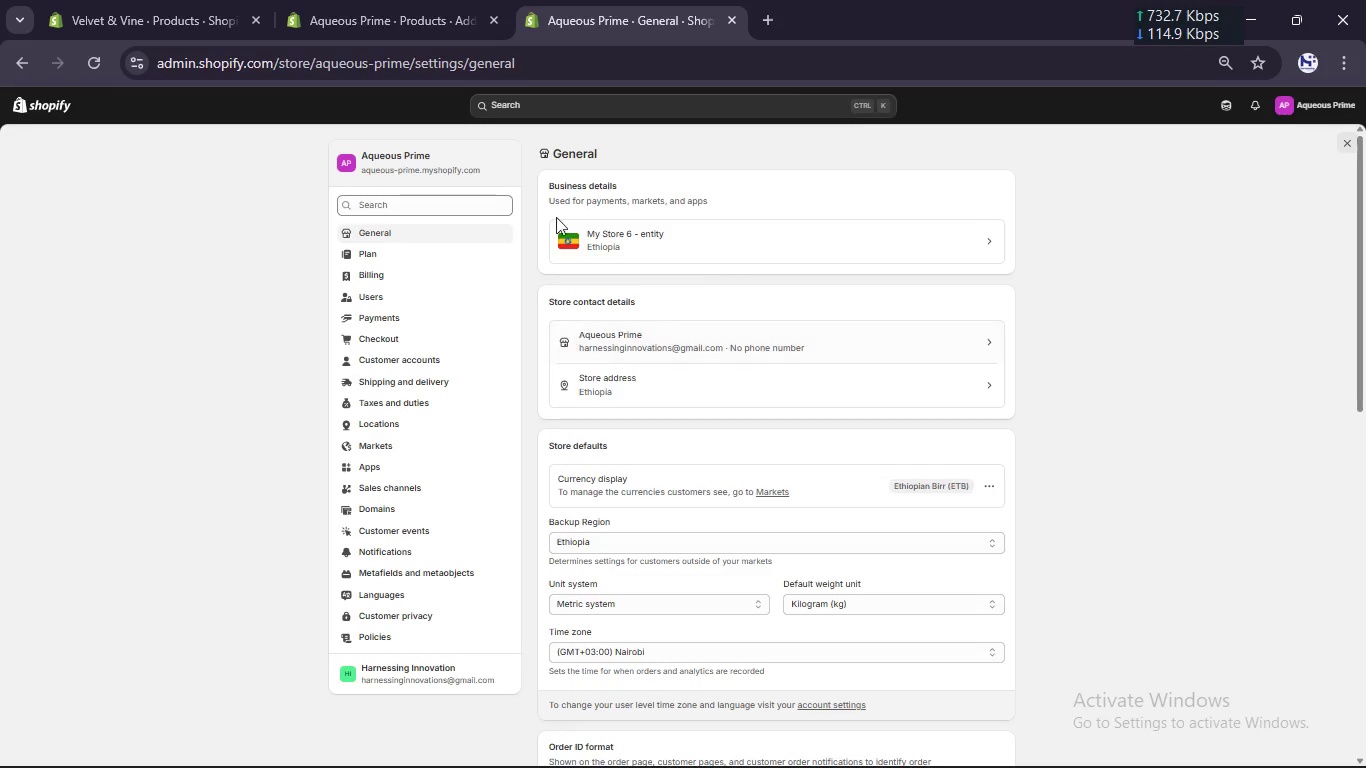 
wait(6.55)
 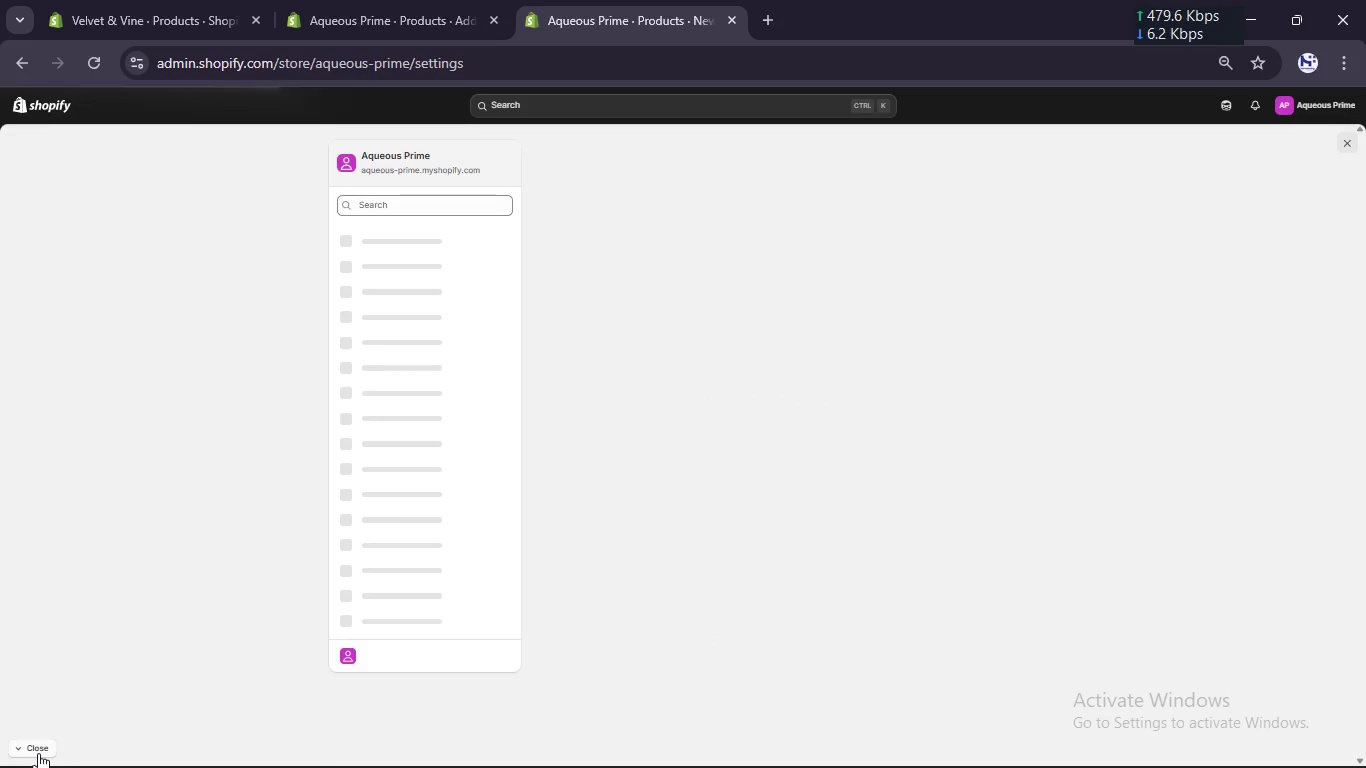 
left_click([422, 212])
 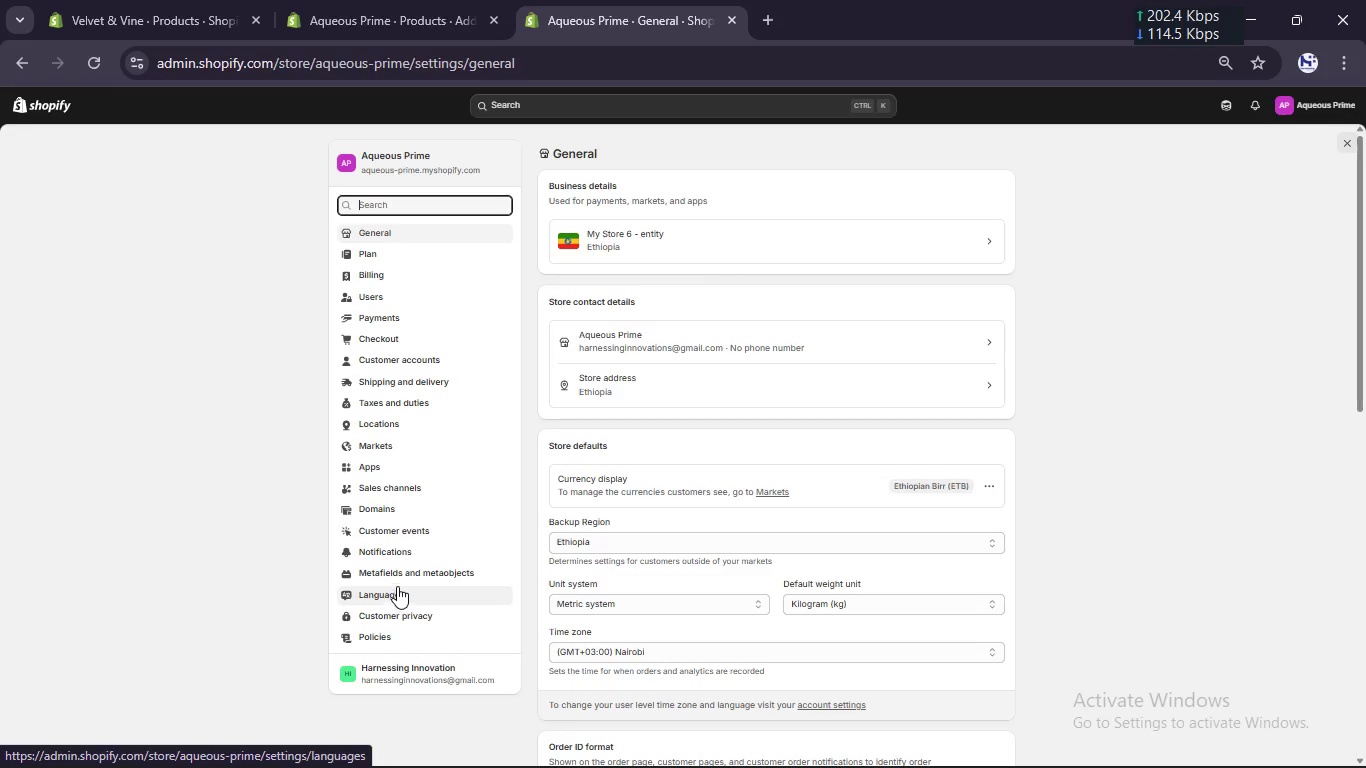 
left_click([398, 575])
 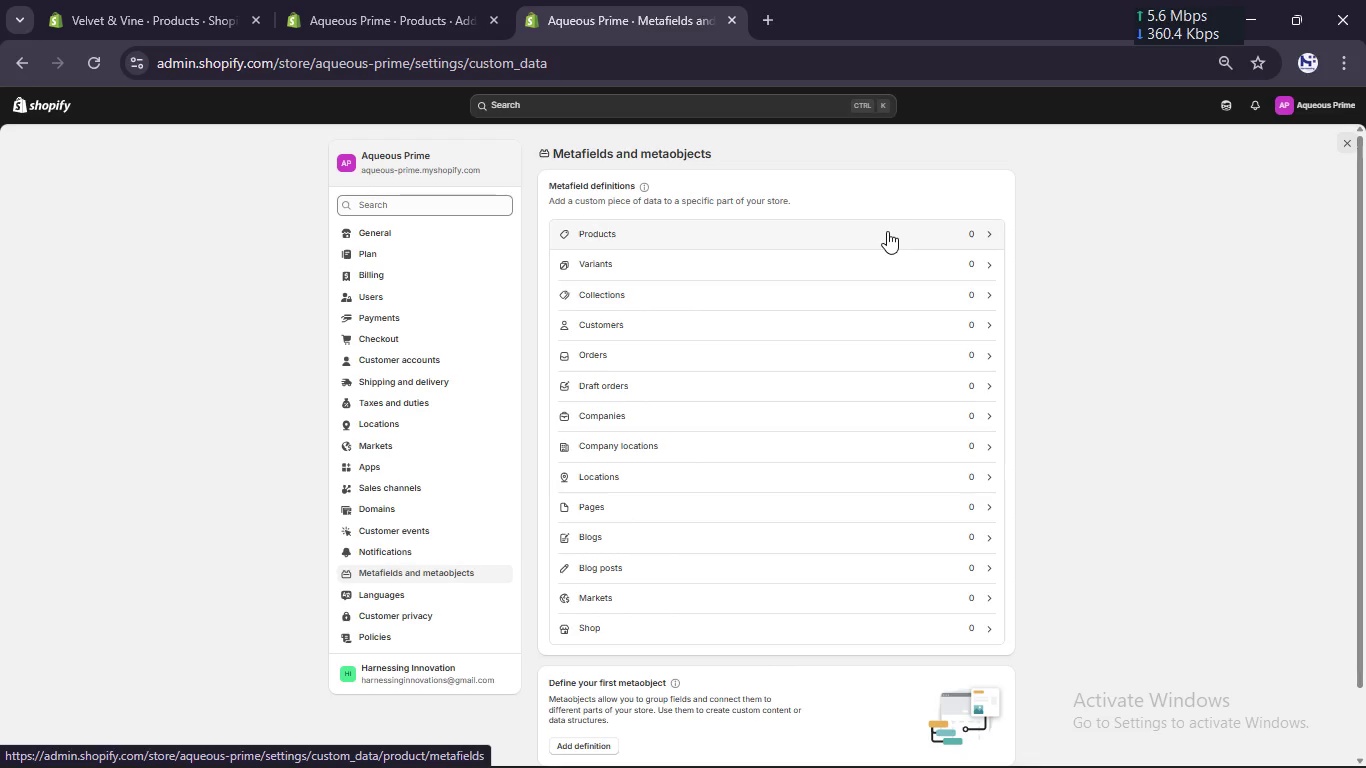 
wait(6.27)
 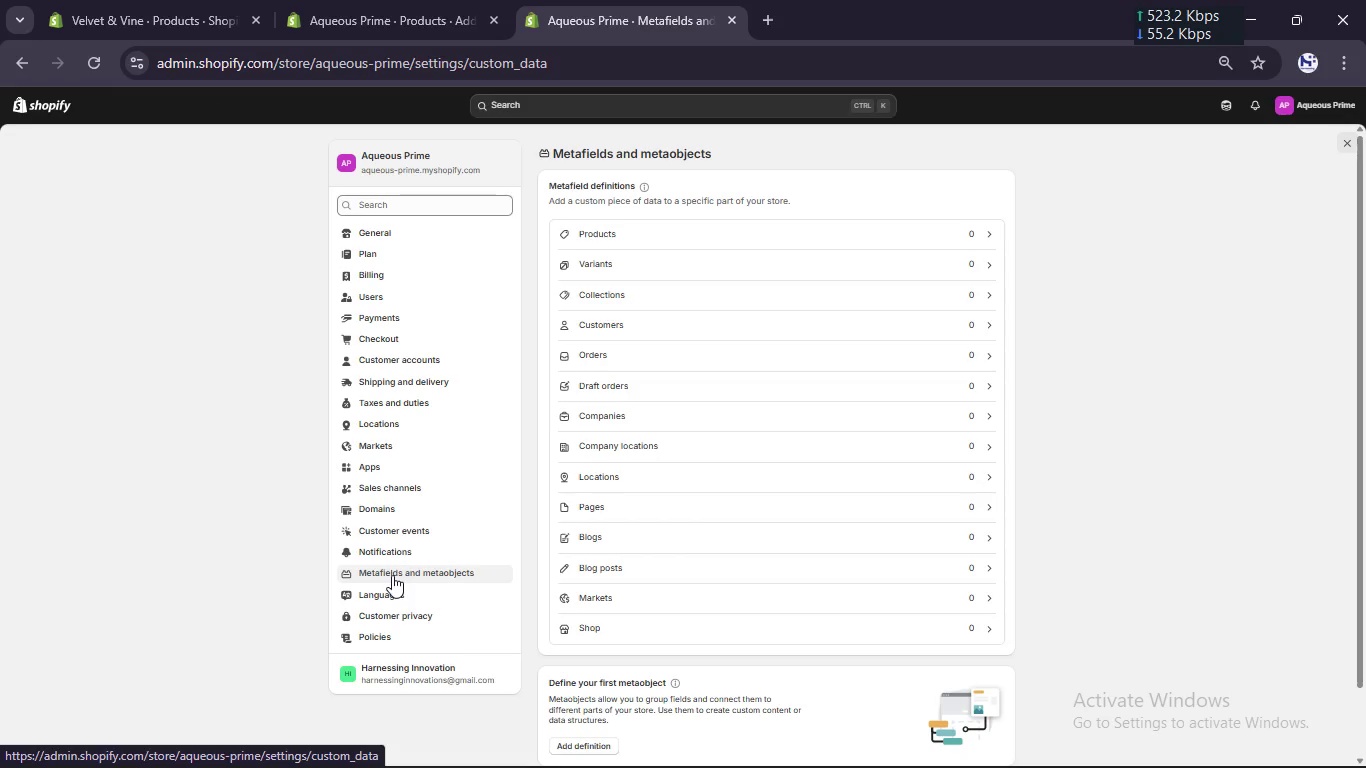 
left_click([884, 231])
 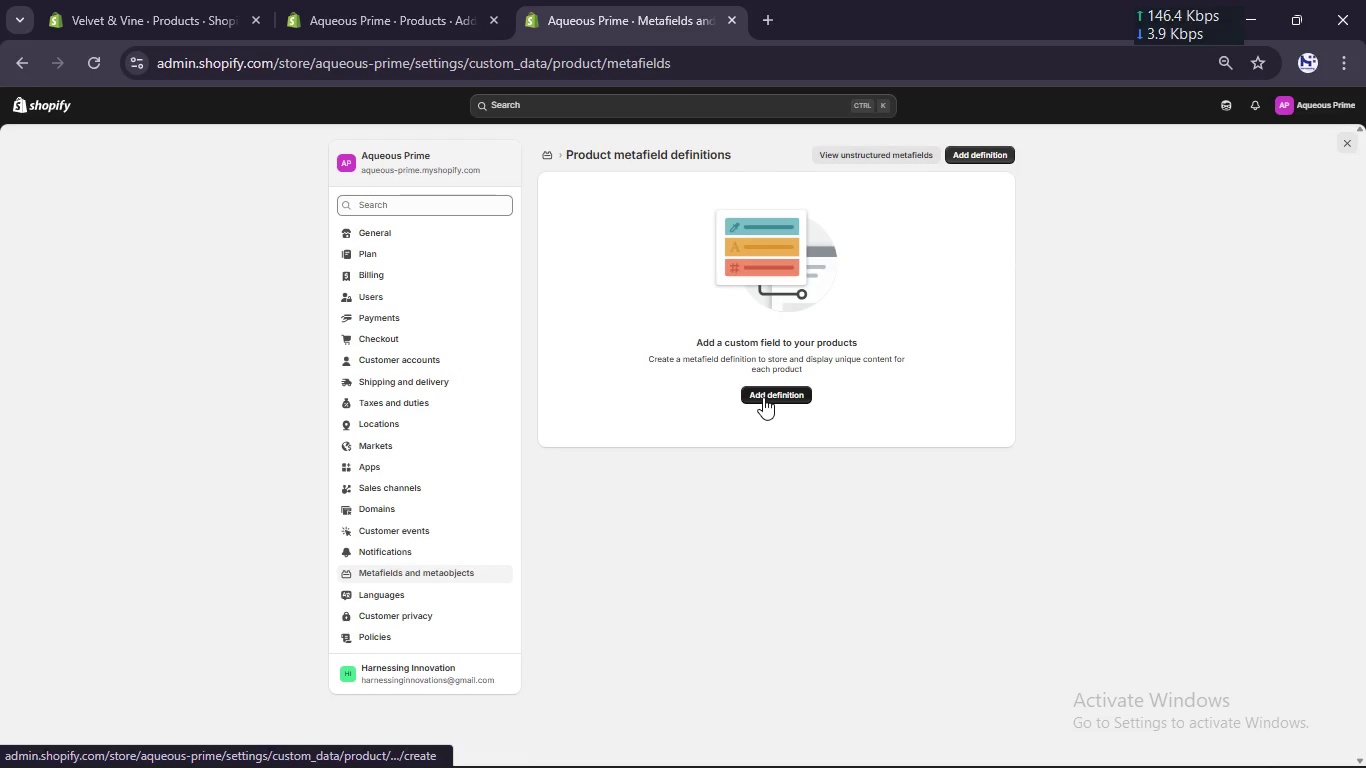 
wait(8.56)
 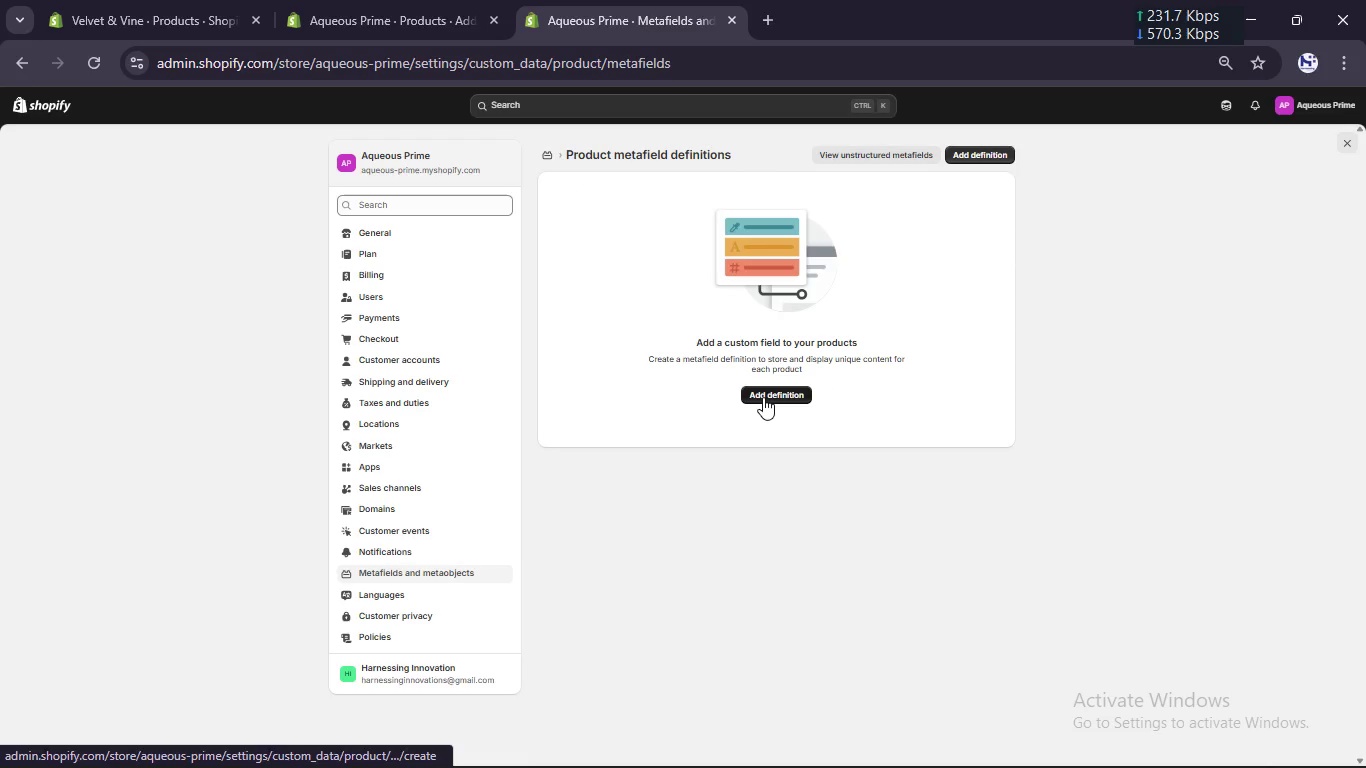 
key(Shift+M)
 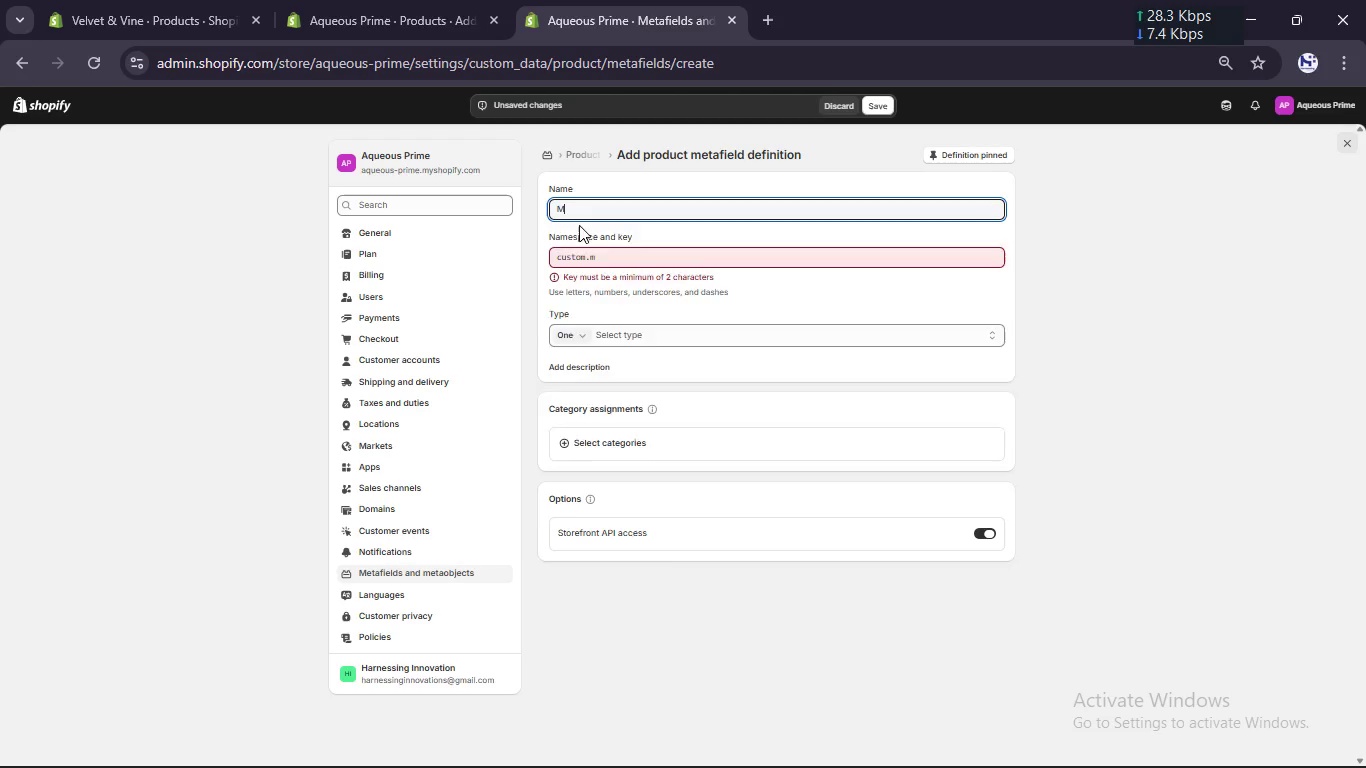 
type(ax )
 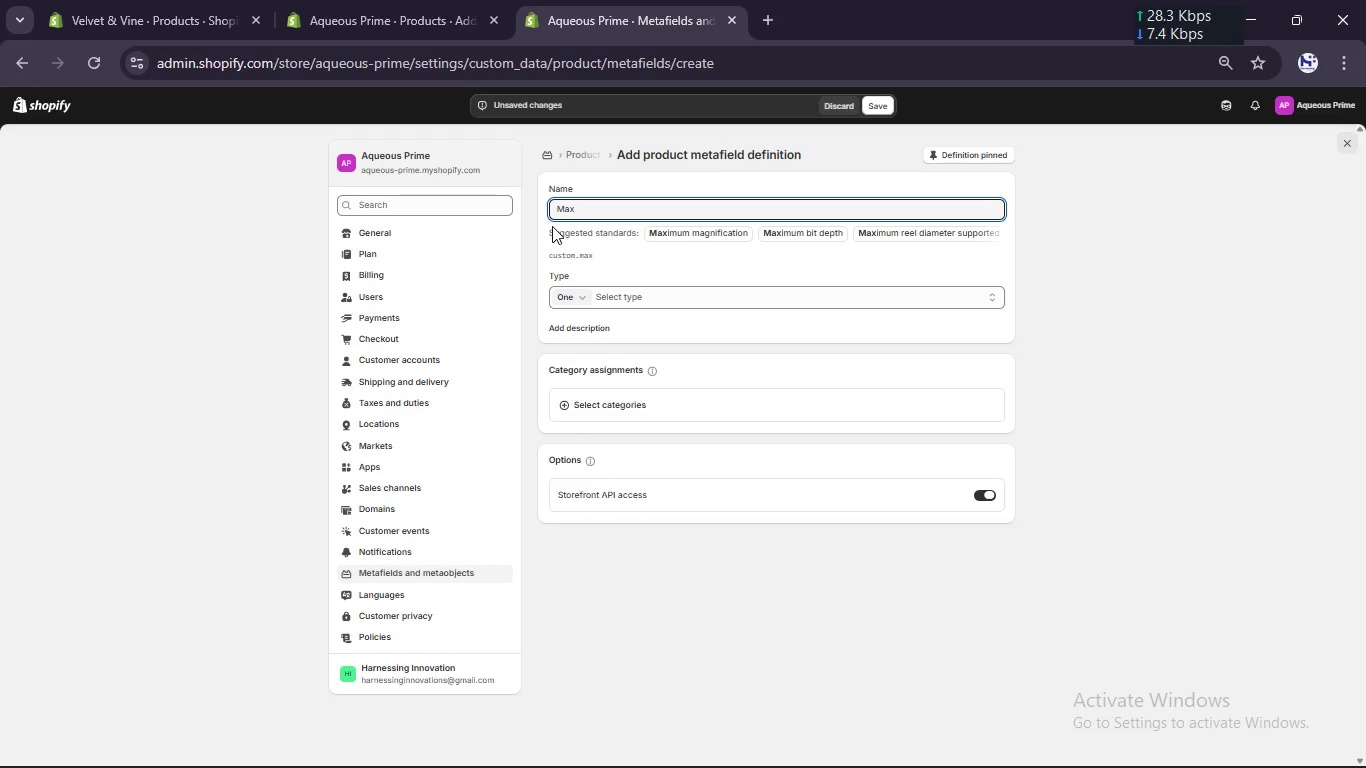 
key(Shift+F)
 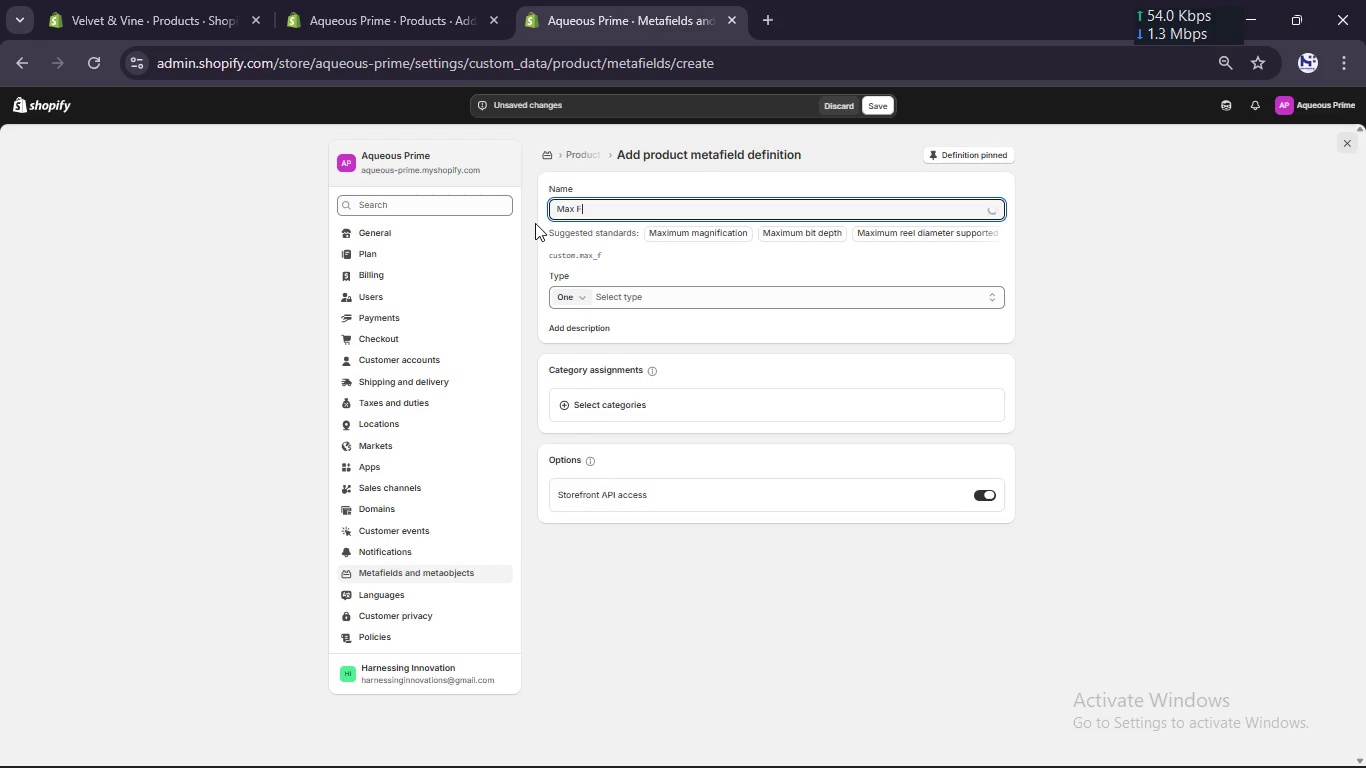 
type(low T)
key(Backspace)
type(RAte)
key(Backspace)
key(Backspace)
key(Backspace)
type(a)
 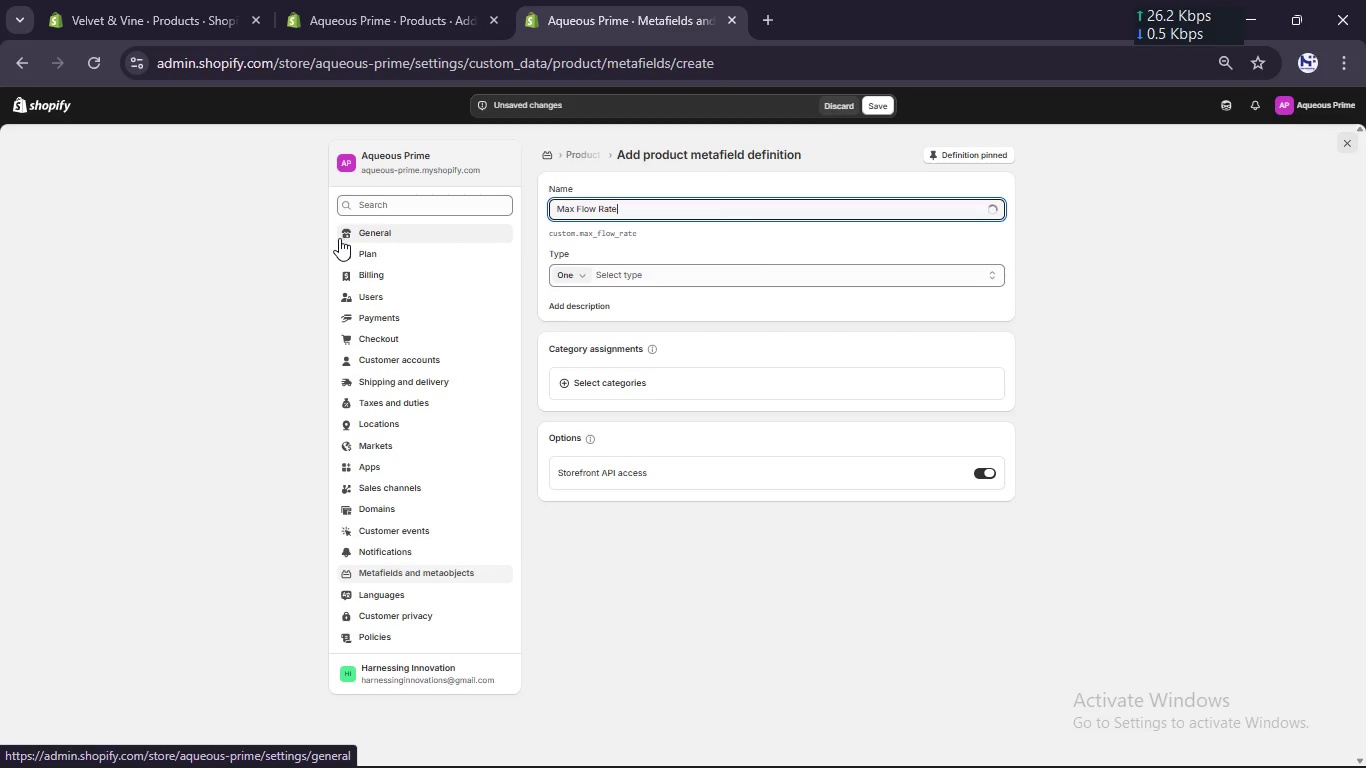 
 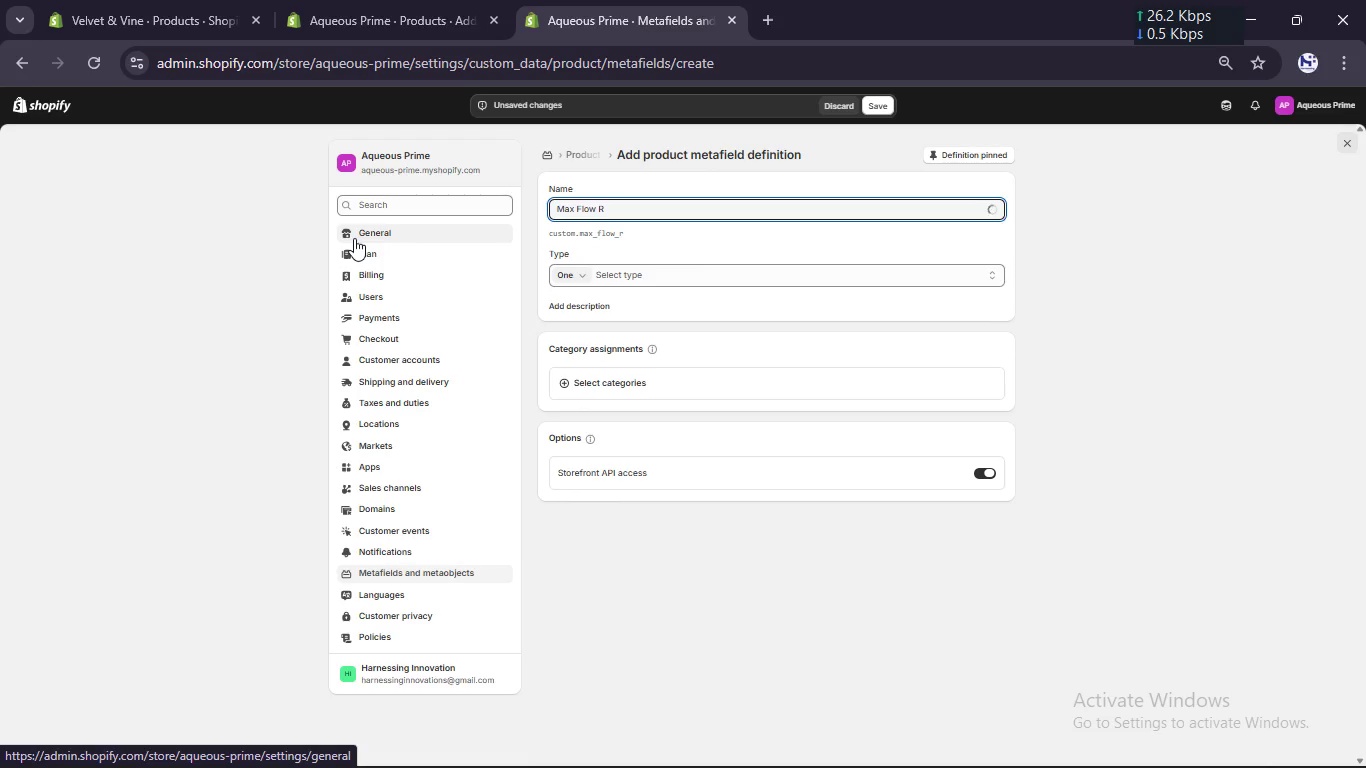 
key(T)
 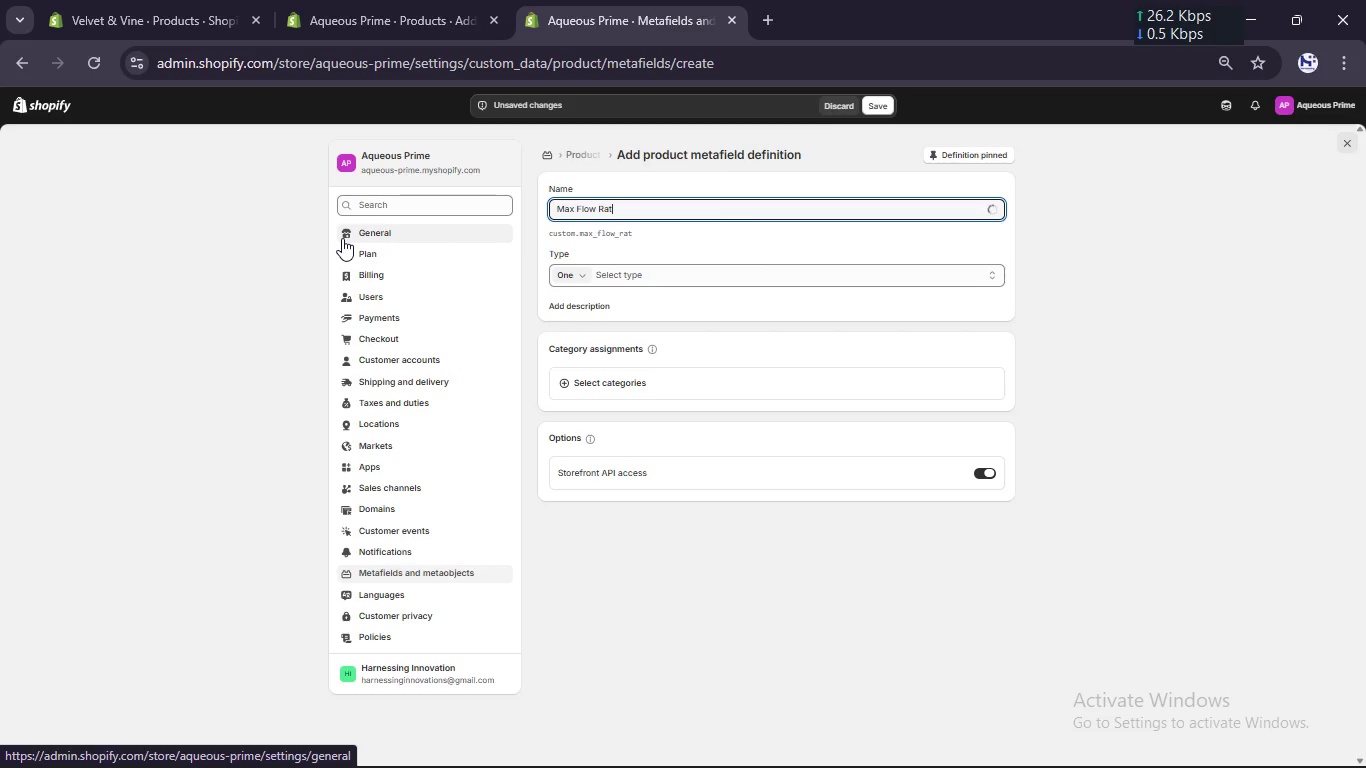 
hold_key(key=E, duration=0.36)
 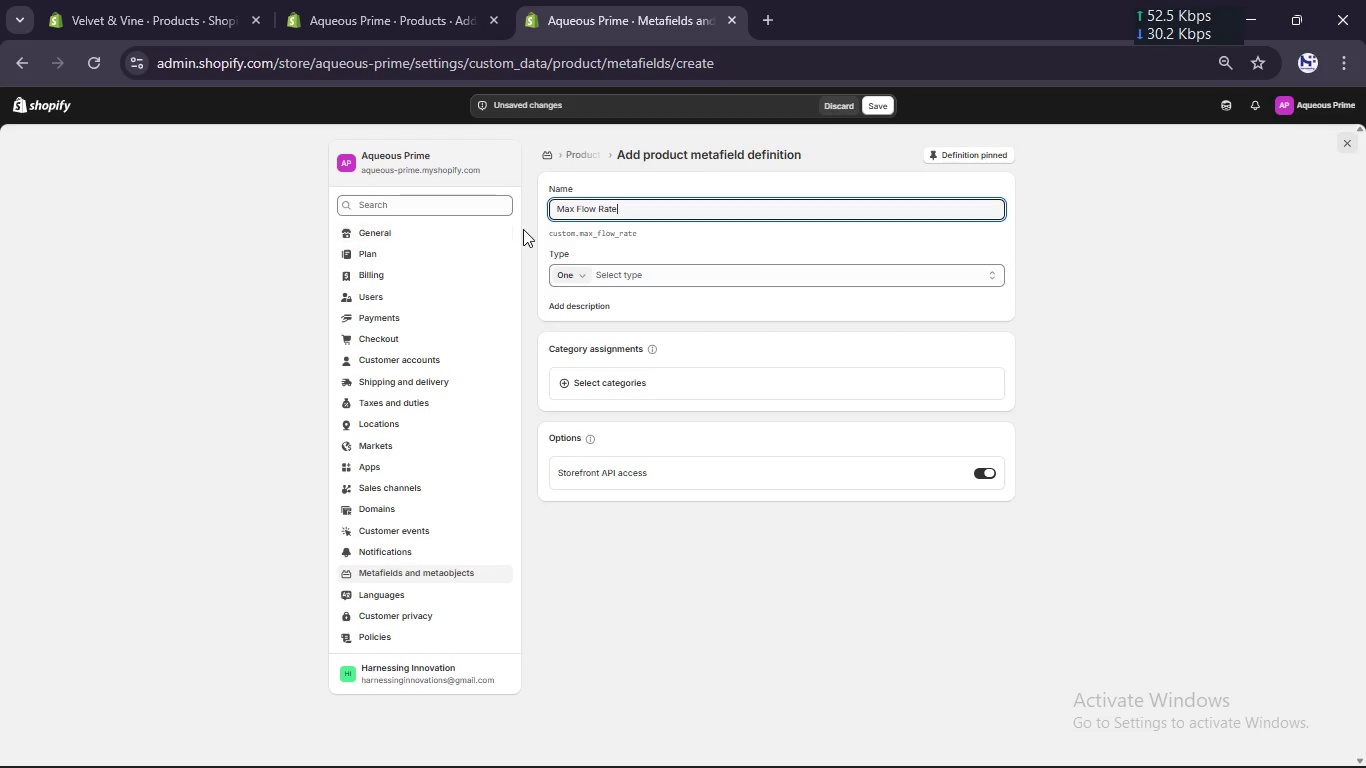 
left_click([679, 280])
 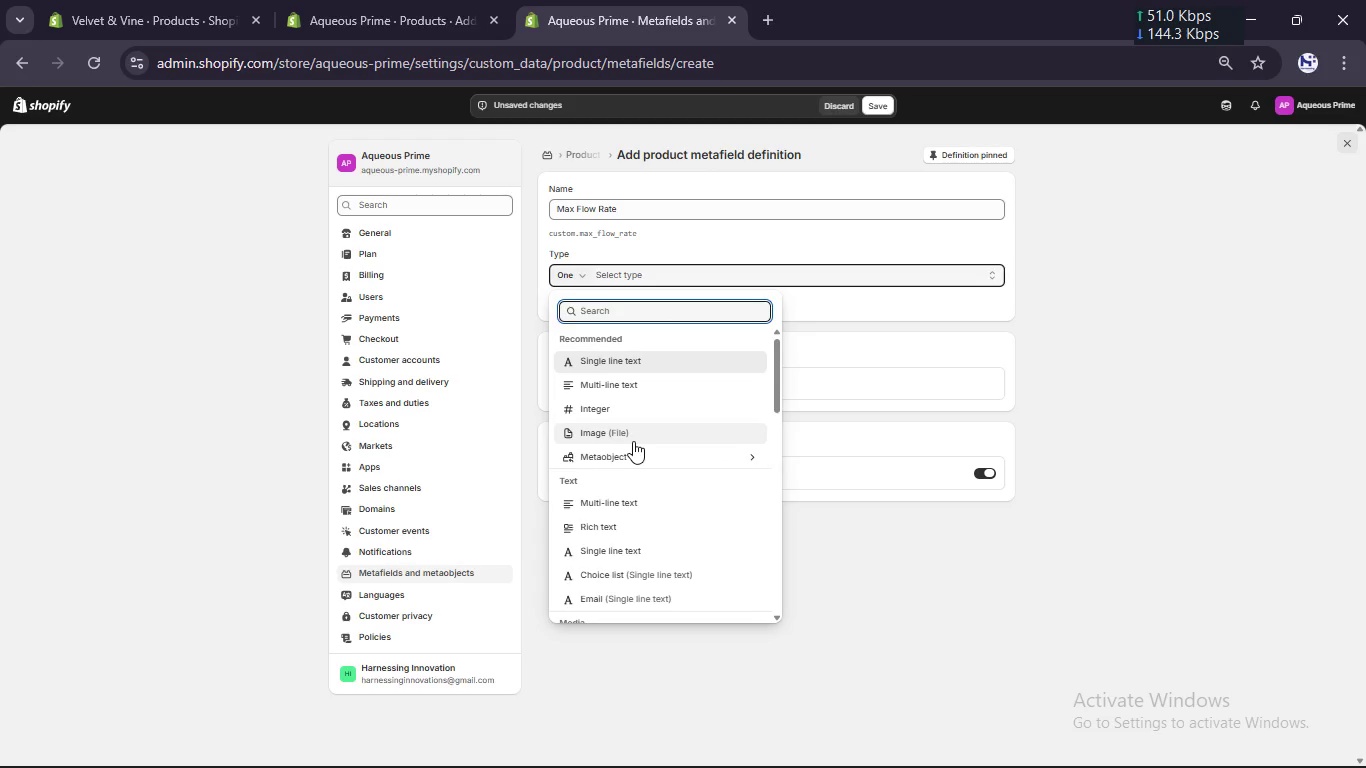 
left_click([631, 408])
 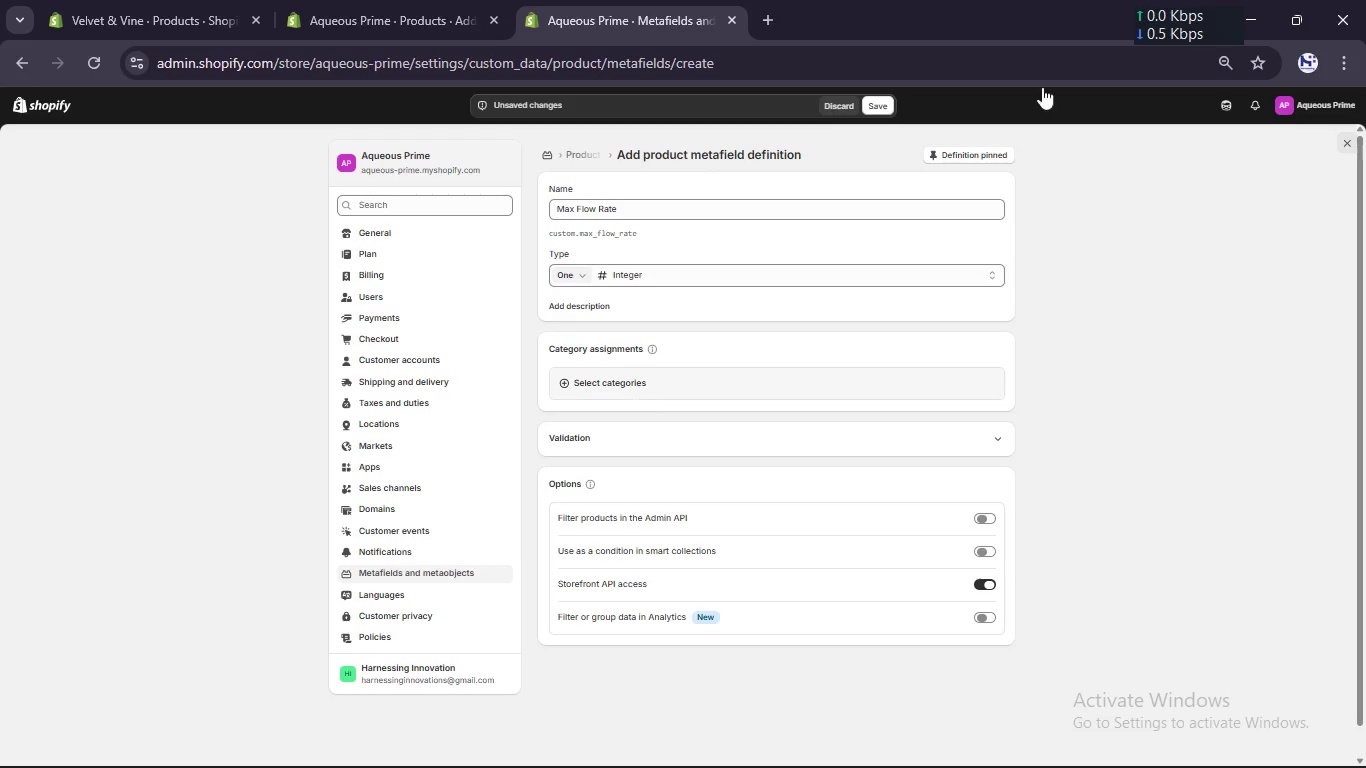 
wait(5.77)
 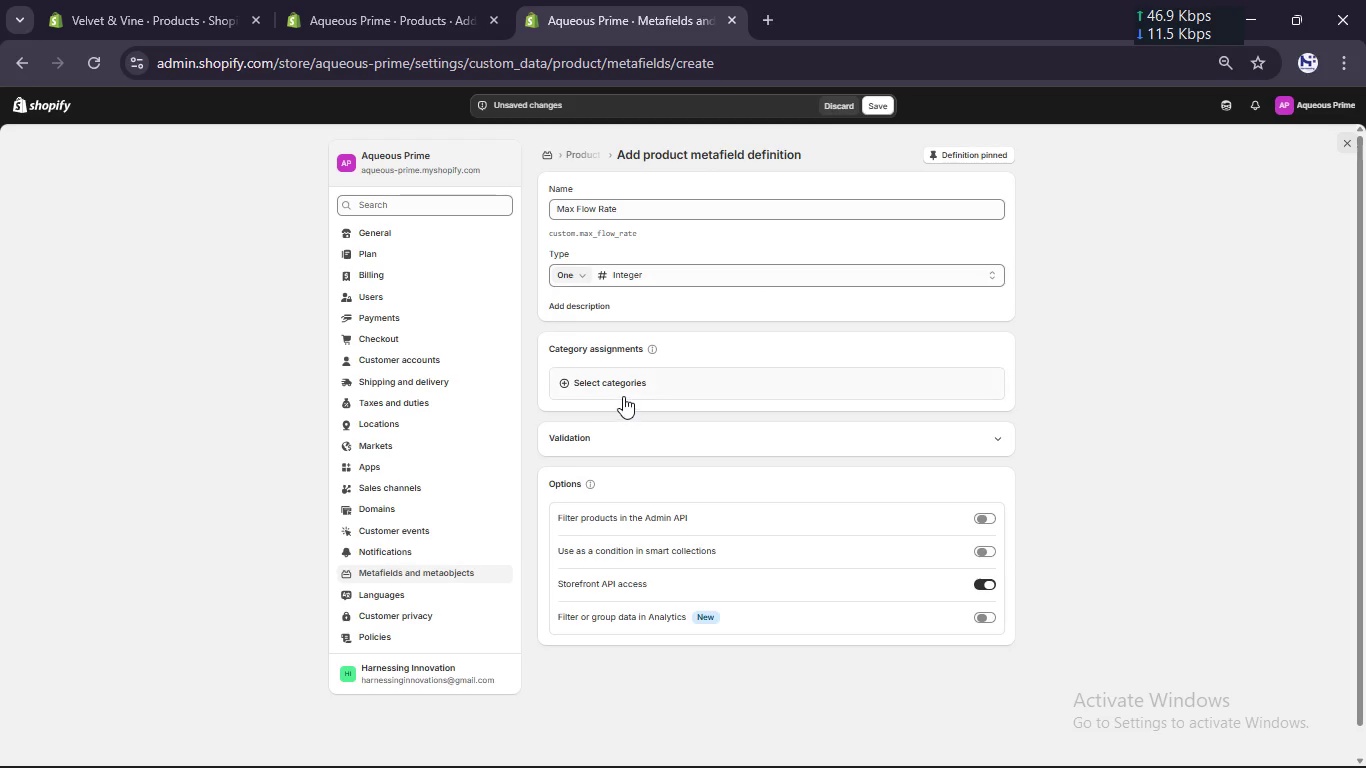 
left_click([877, 102])
 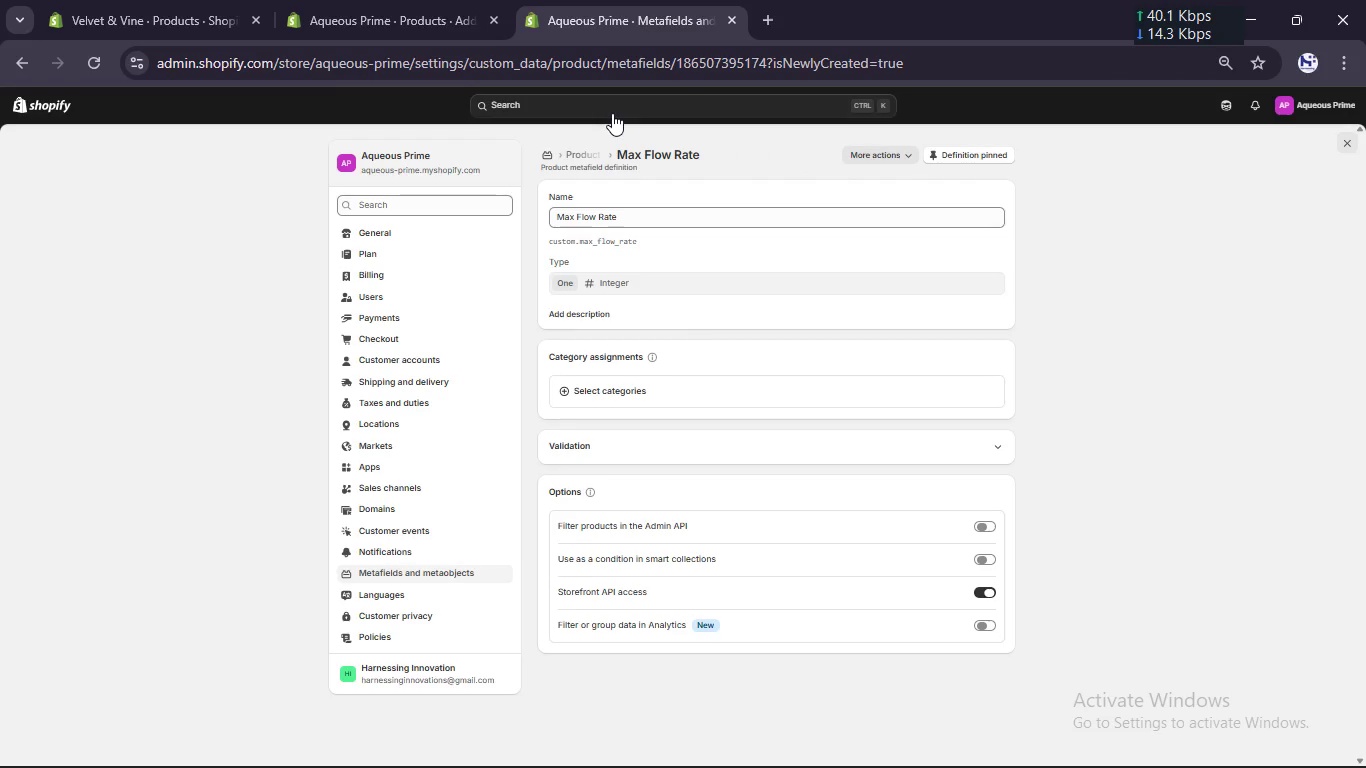 
wait(10.06)
 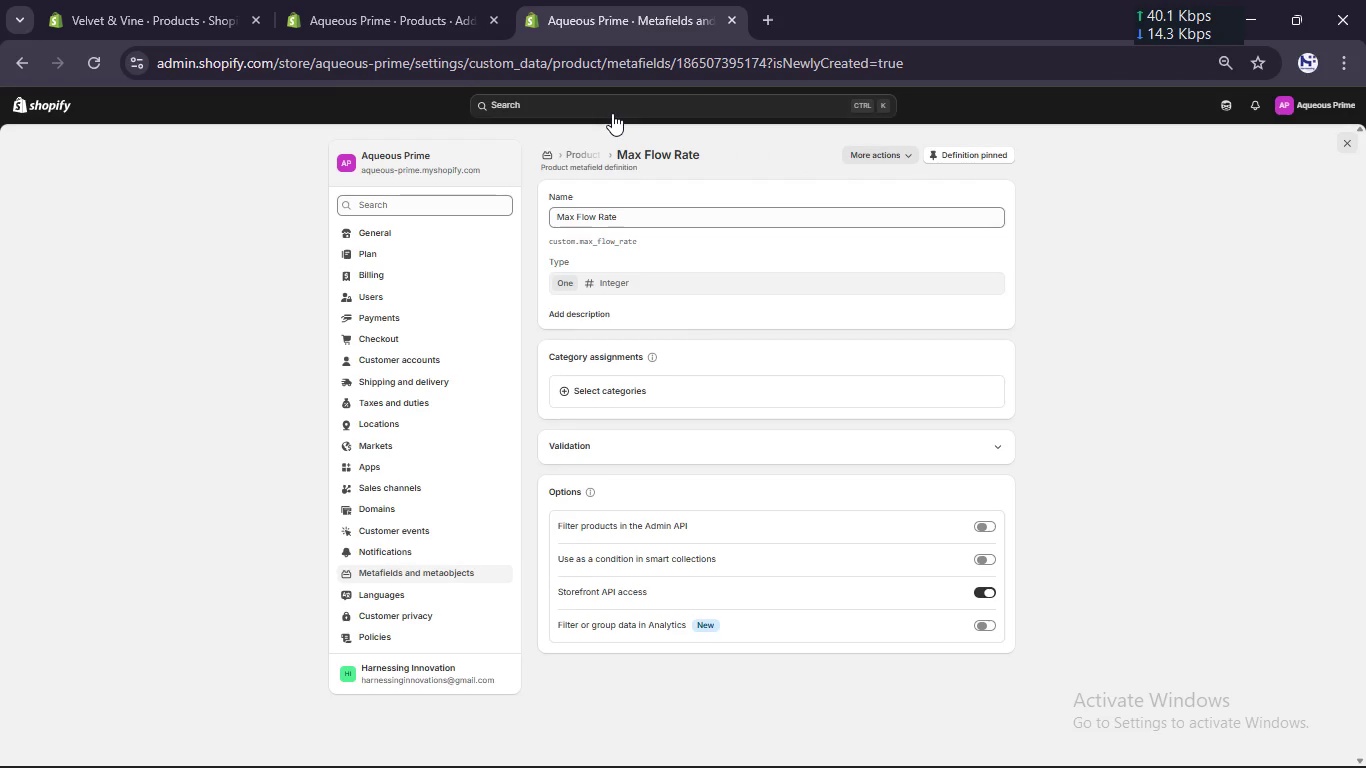 
left_click([584, 152])
 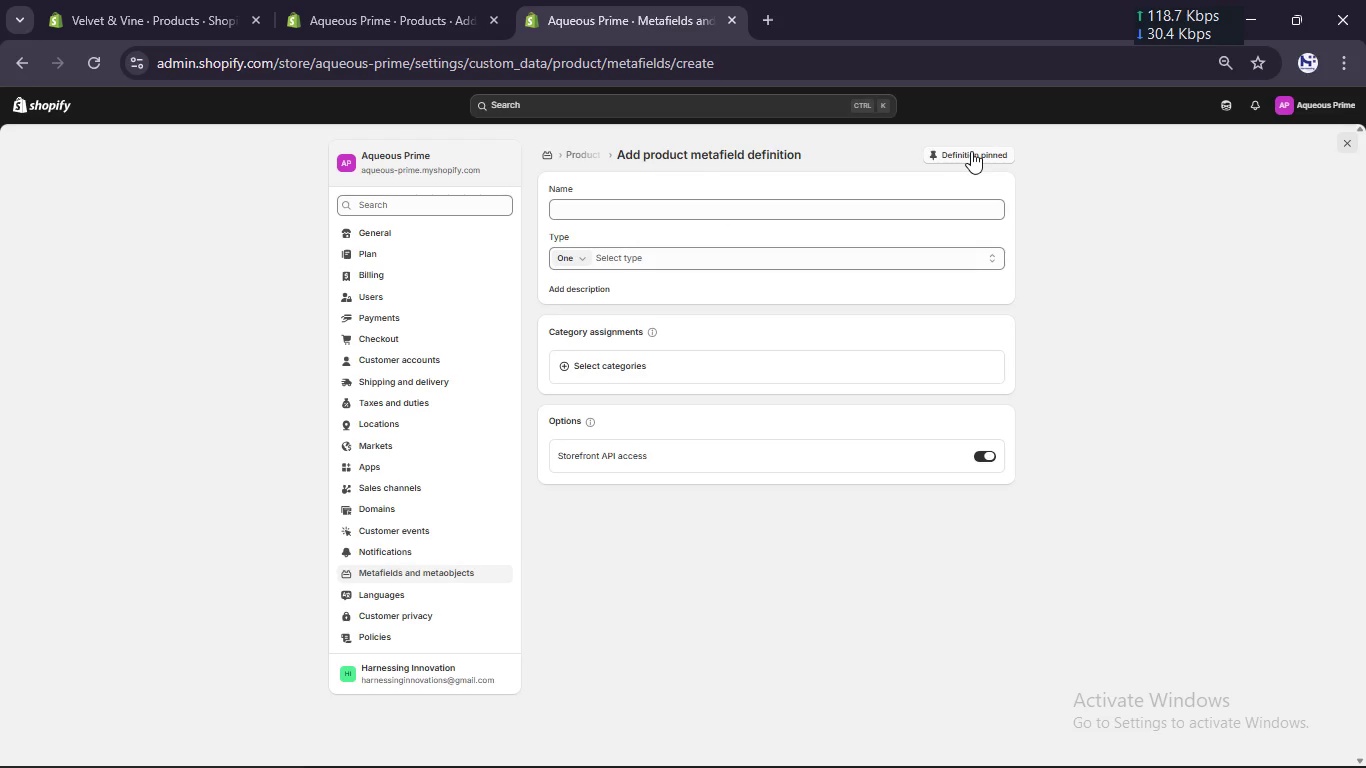 
wait(5.16)
 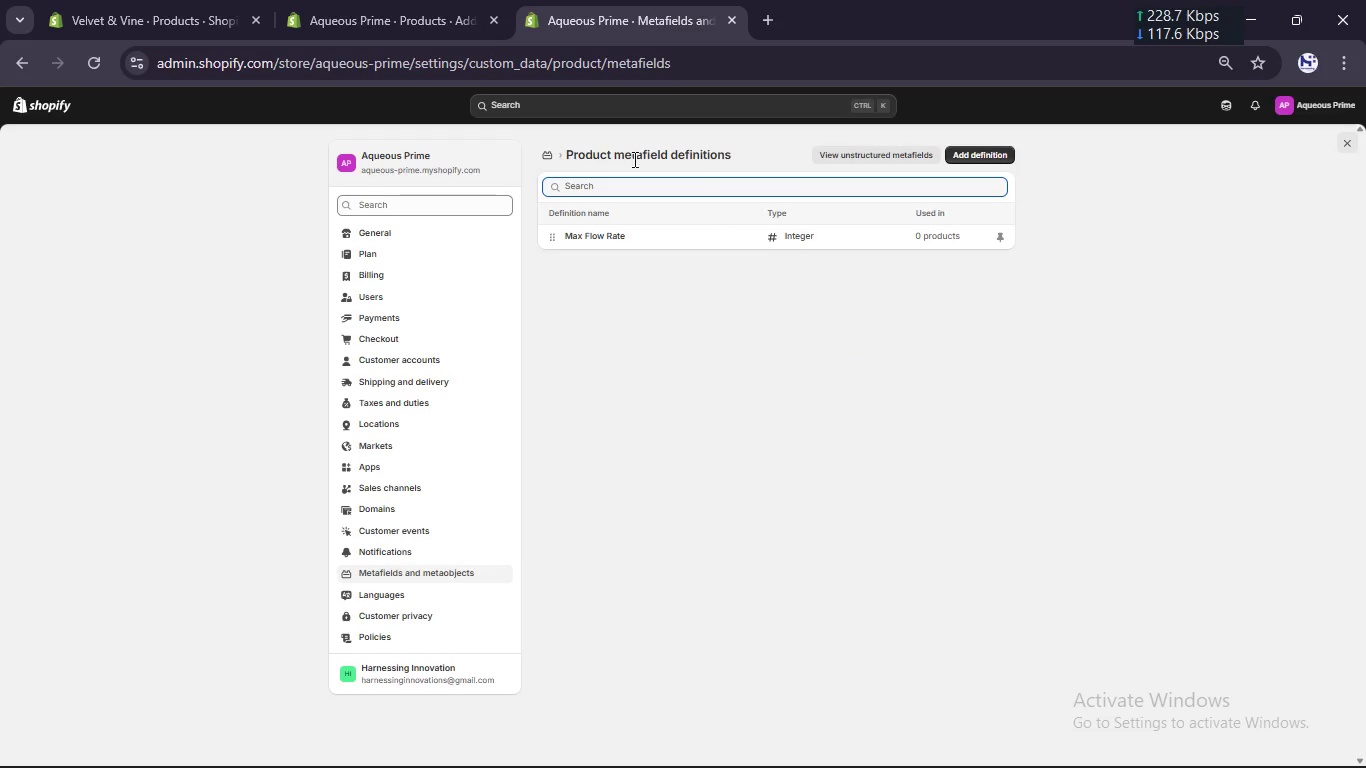 
left_click([715, 203])
 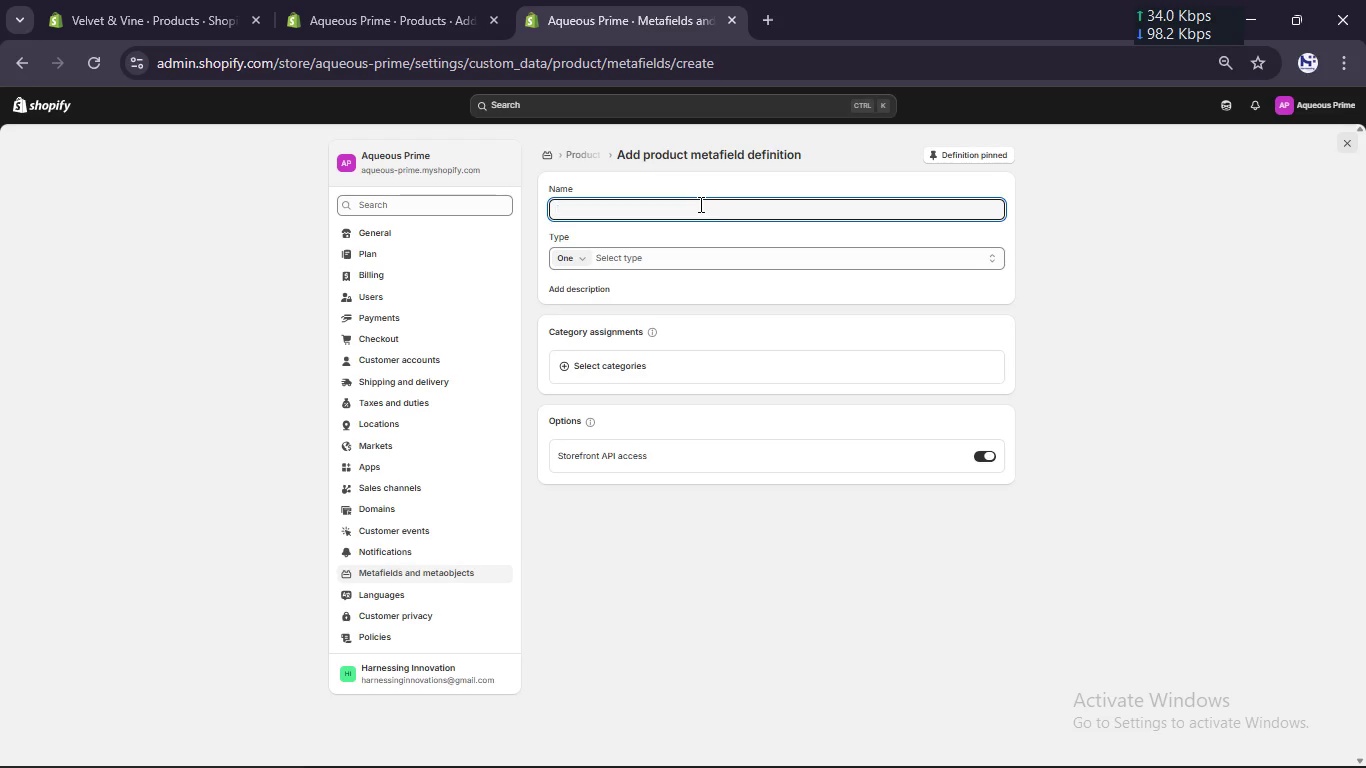 
type(Gallo)
 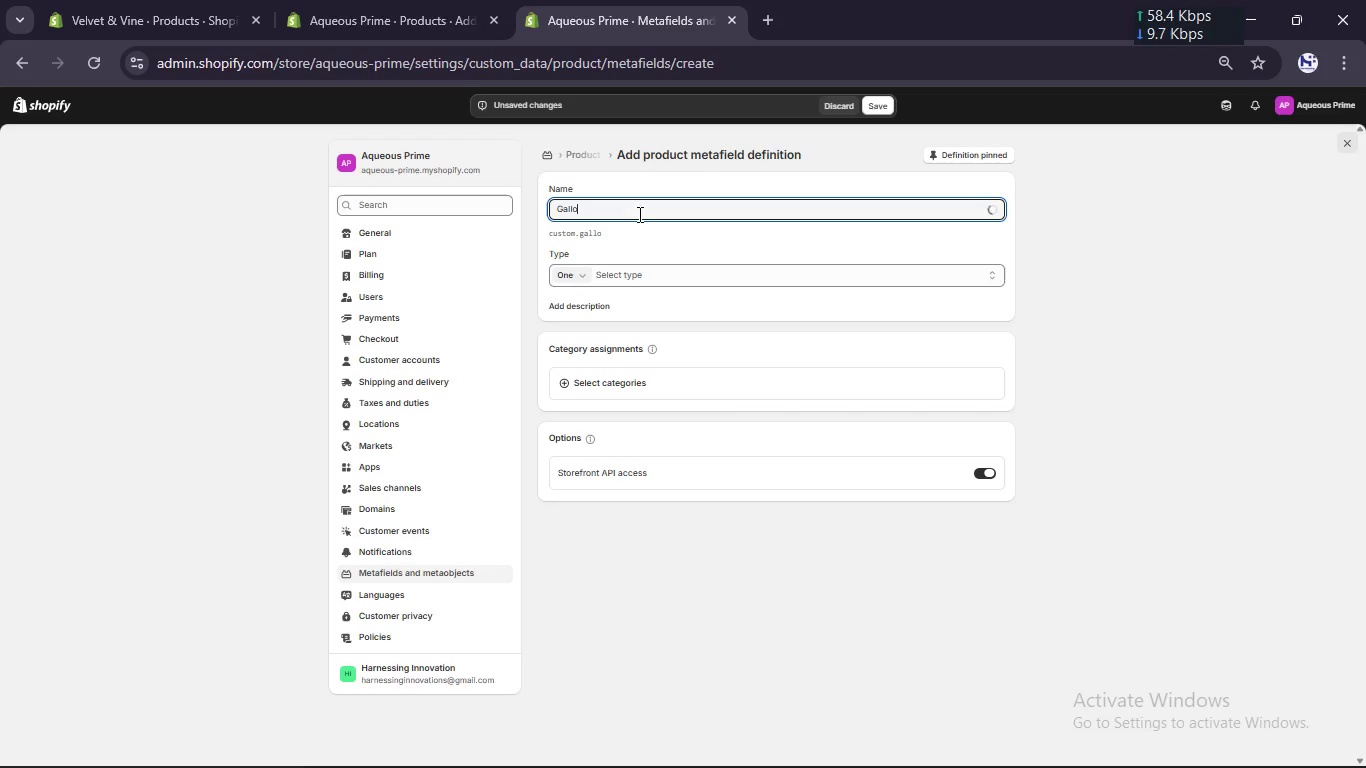 
type(n Capa)
 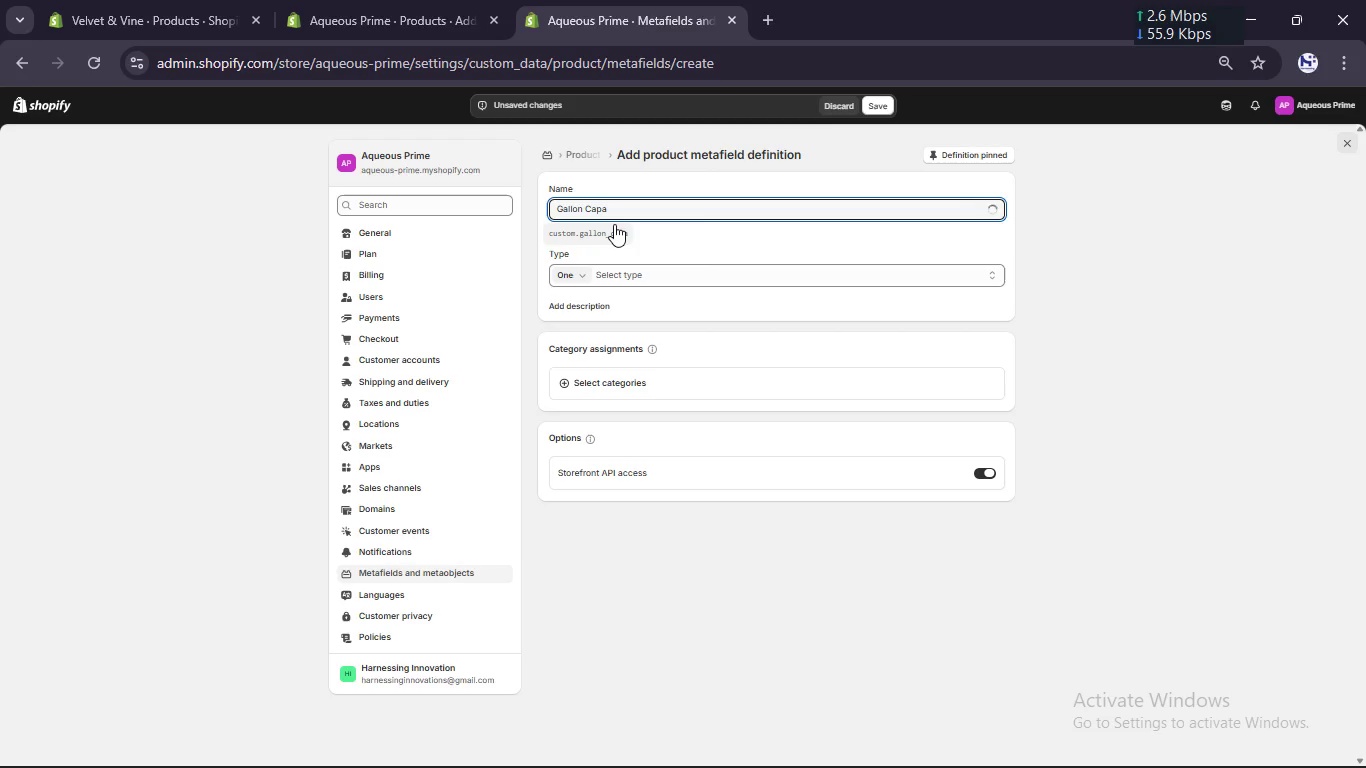 
type(cit)
 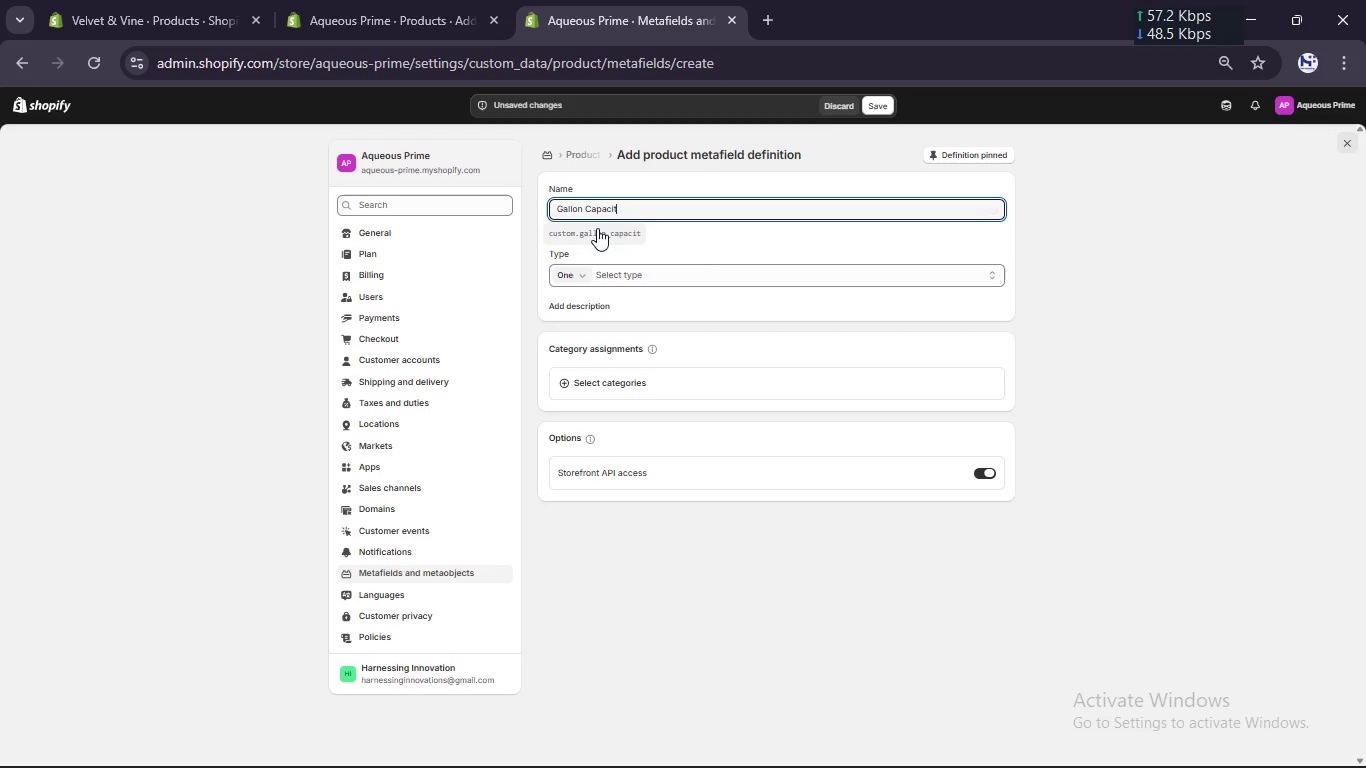 
key(Y)
 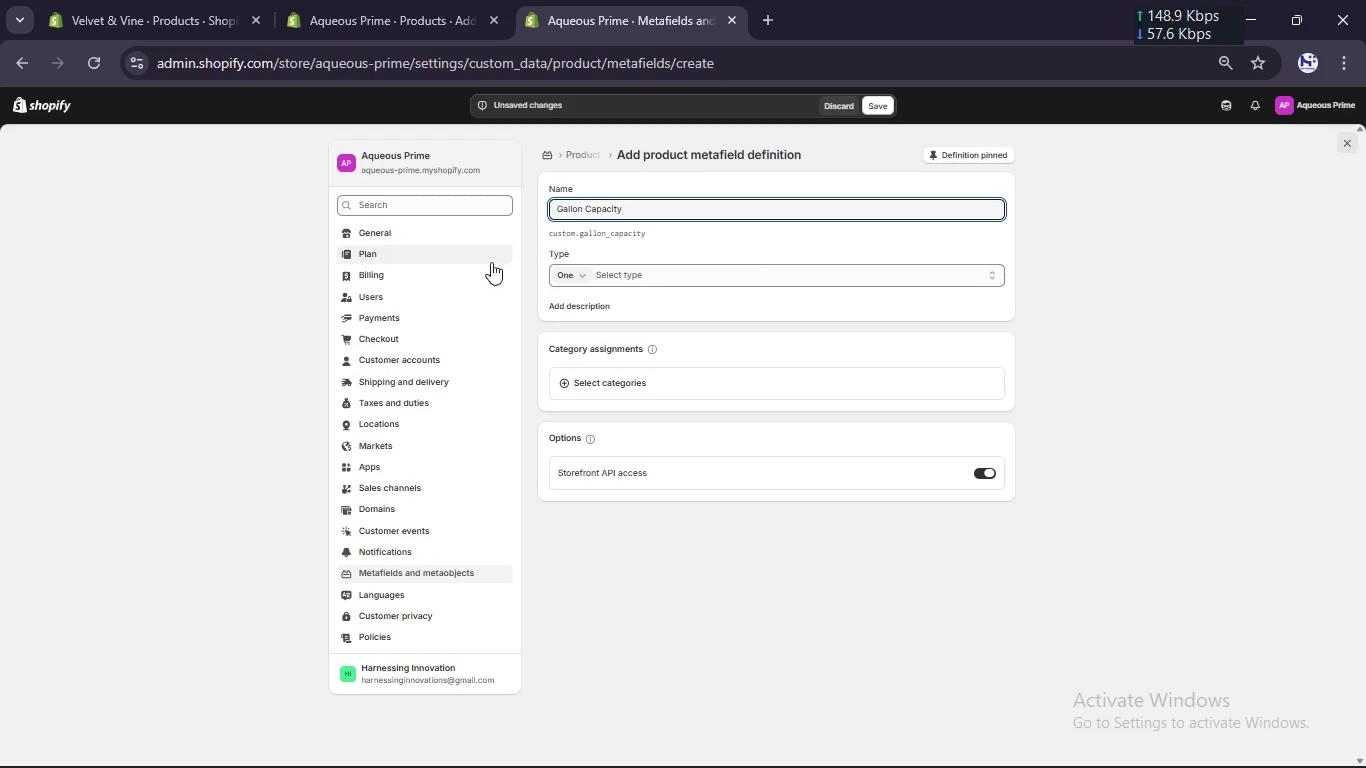 
left_click([701, 271])
 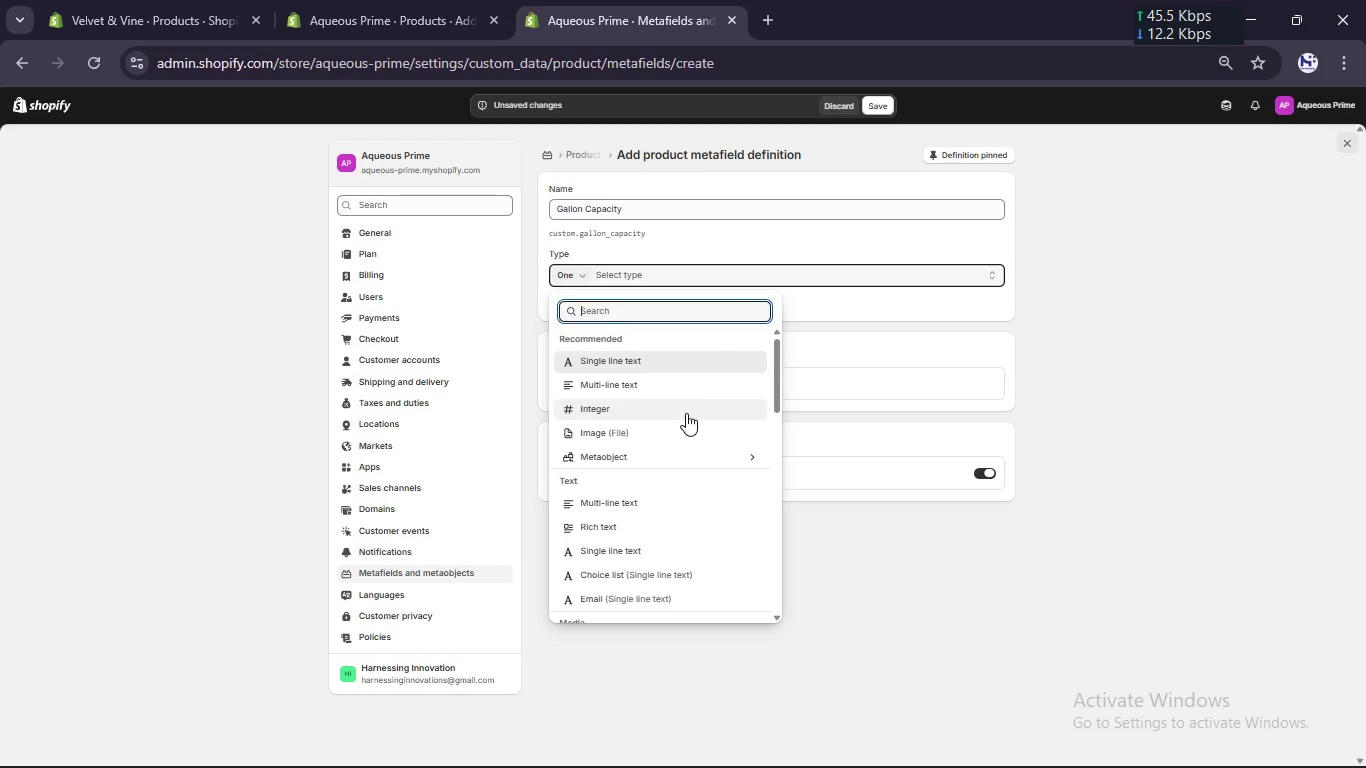 
left_click([685, 413])
 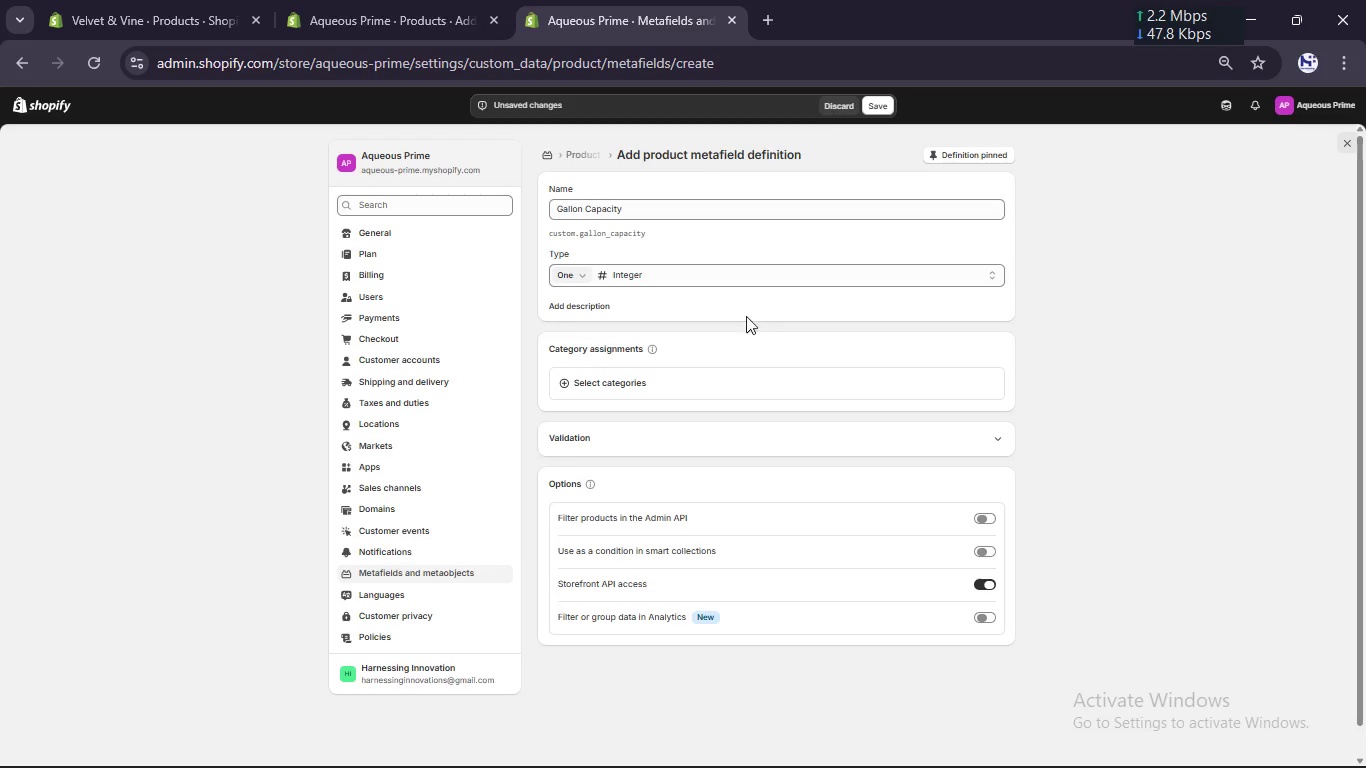 
left_click([656, 374])
 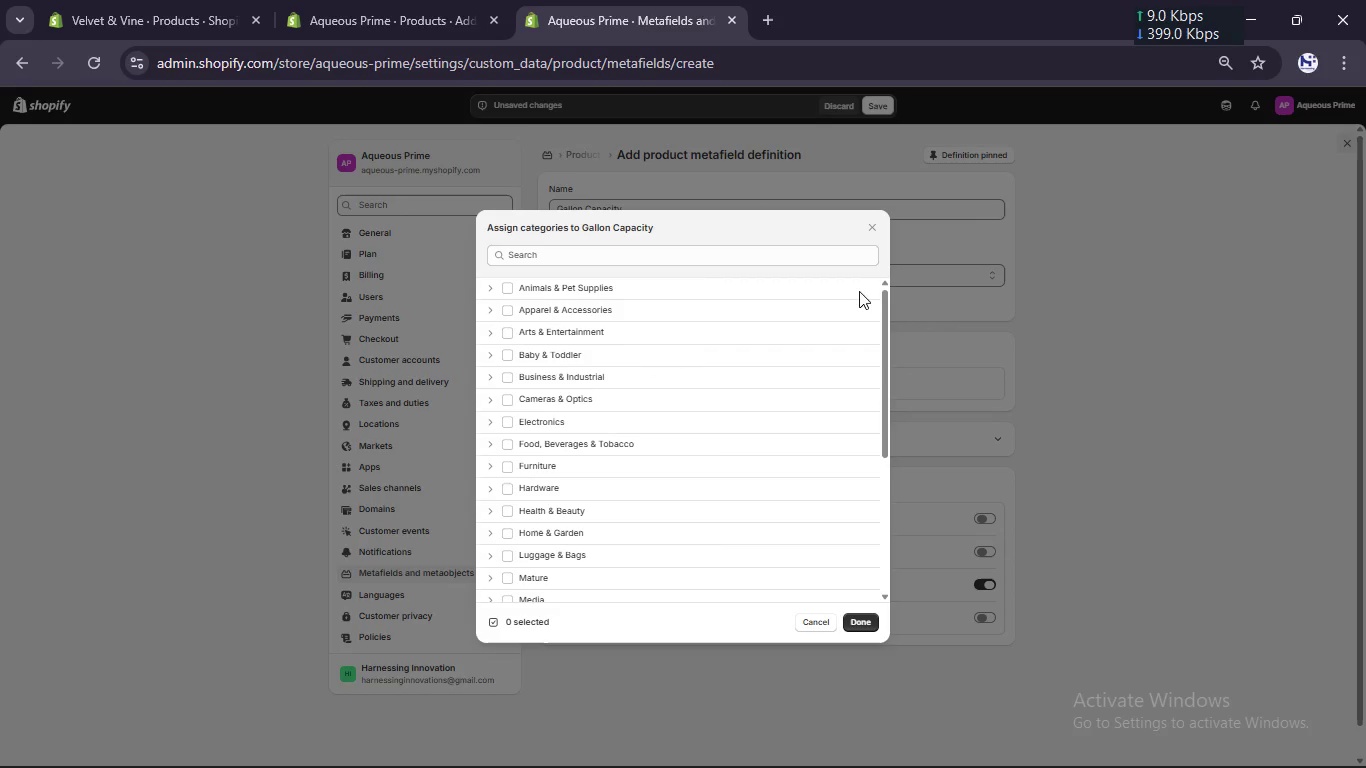 
left_click([874, 220])
 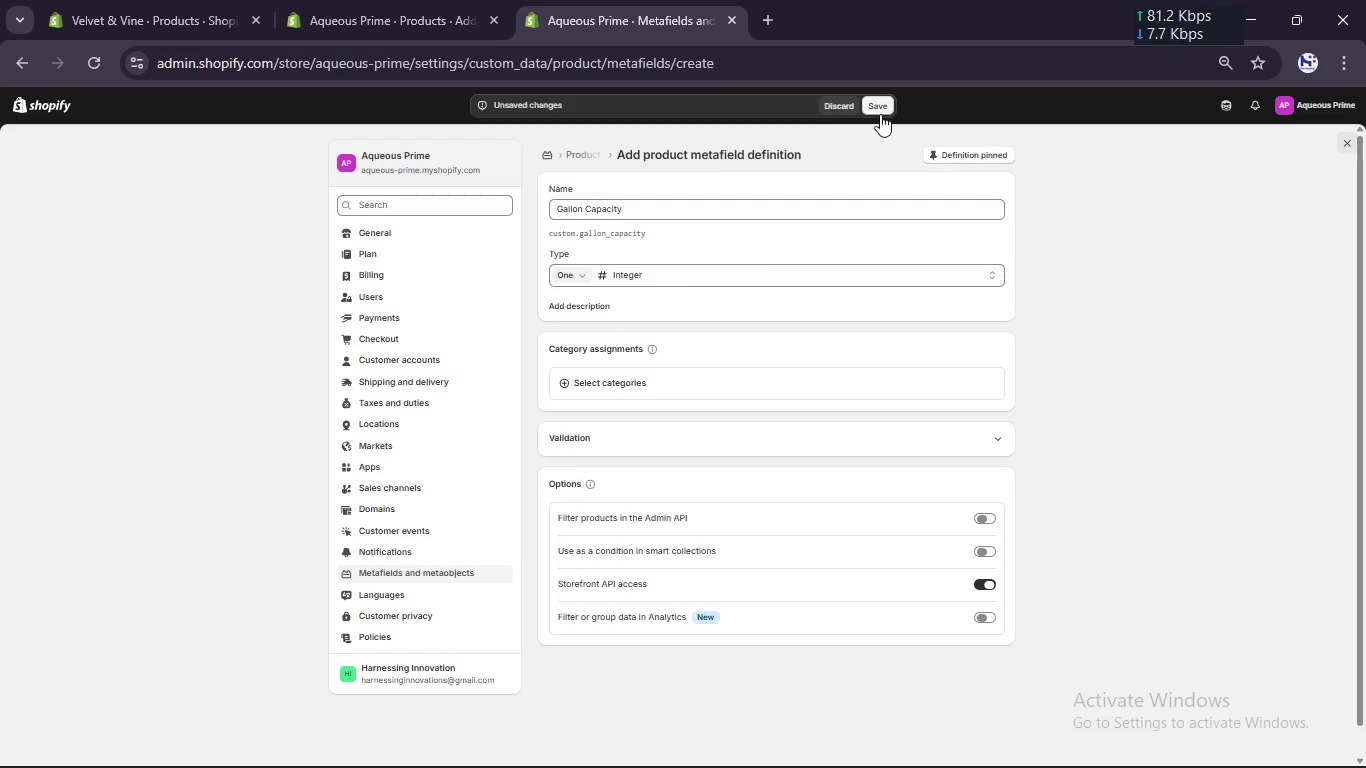 
left_click([872, 98])
 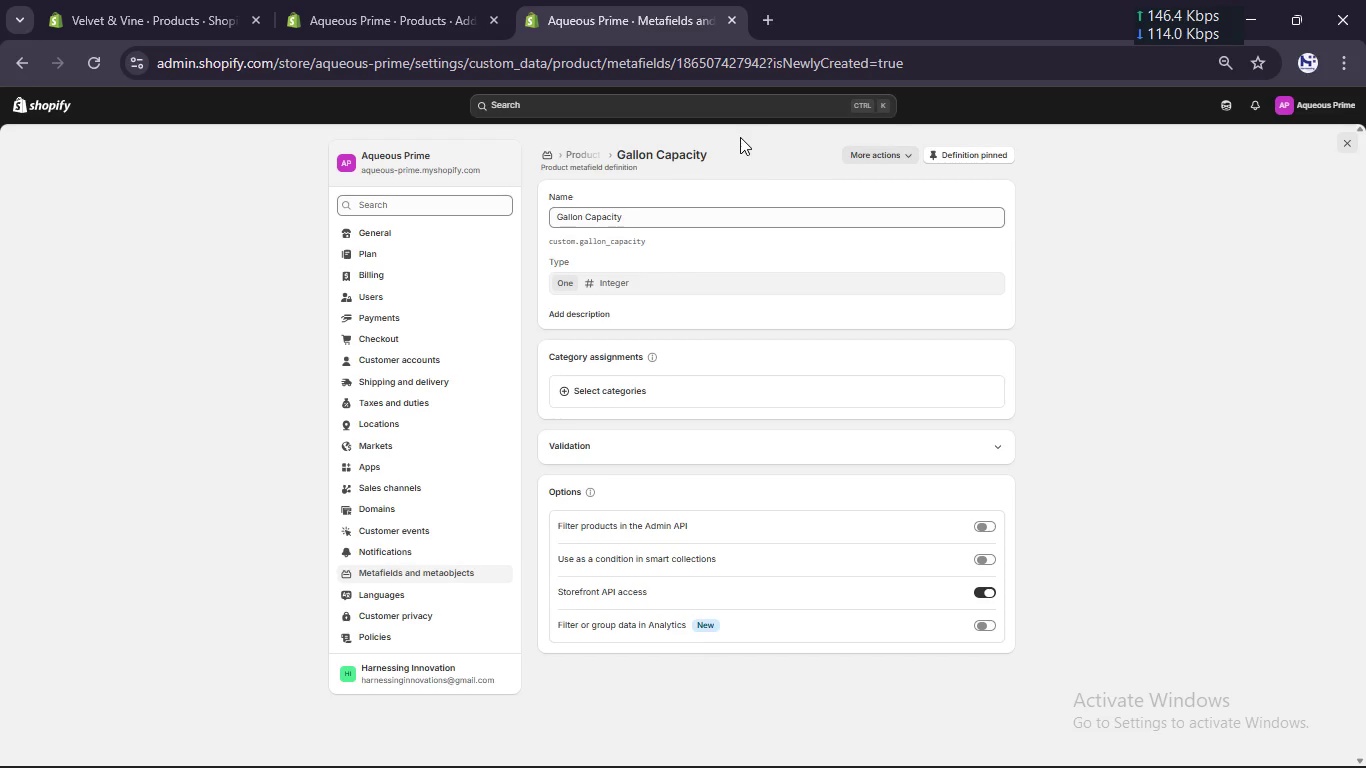 
wait(8.61)
 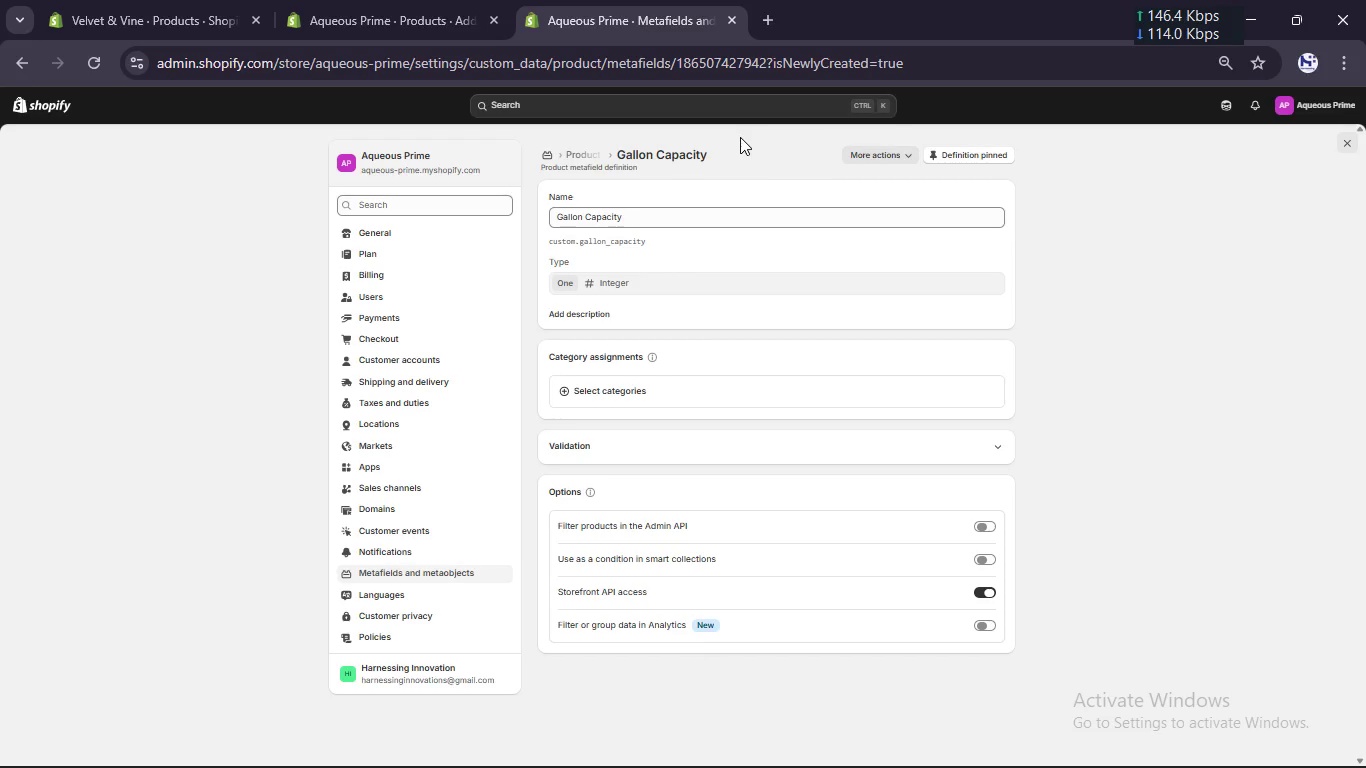 
left_click([605, 154])
 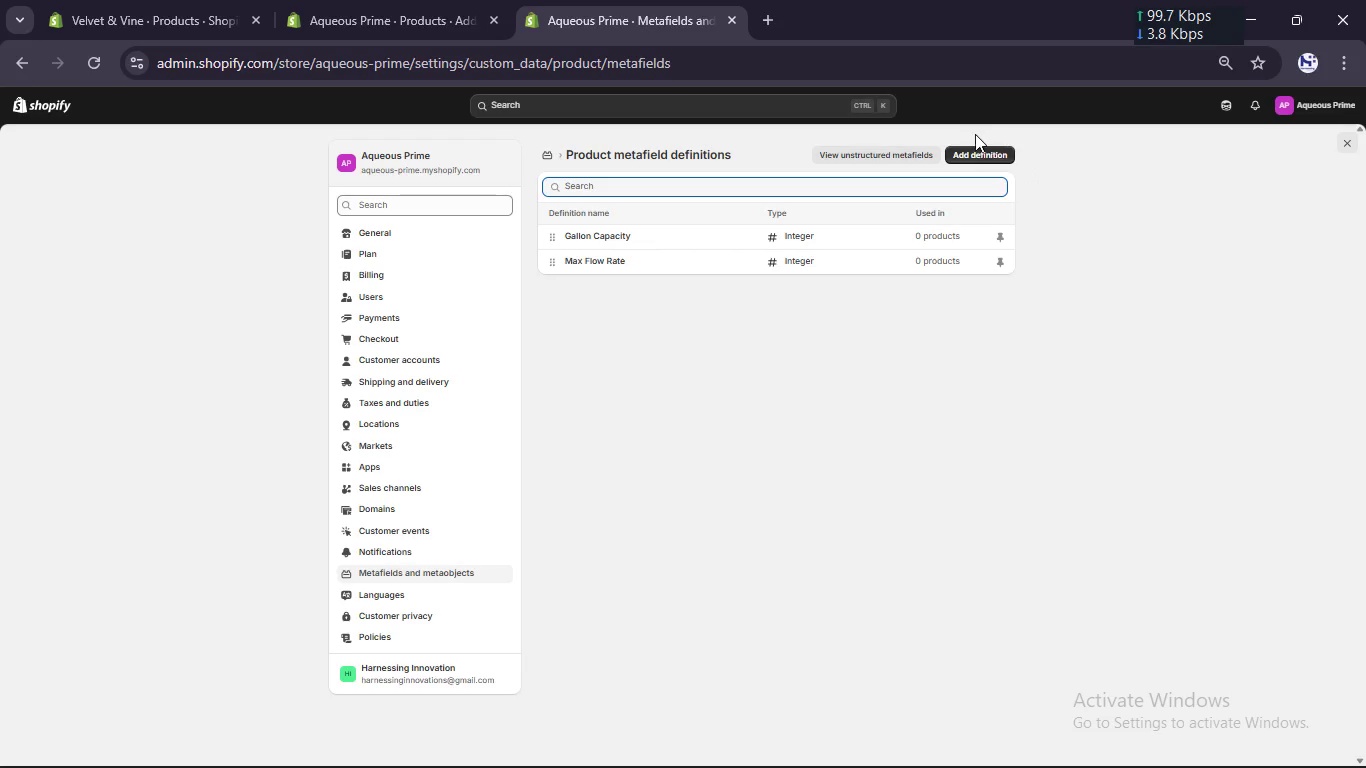 
left_click([967, 152])
 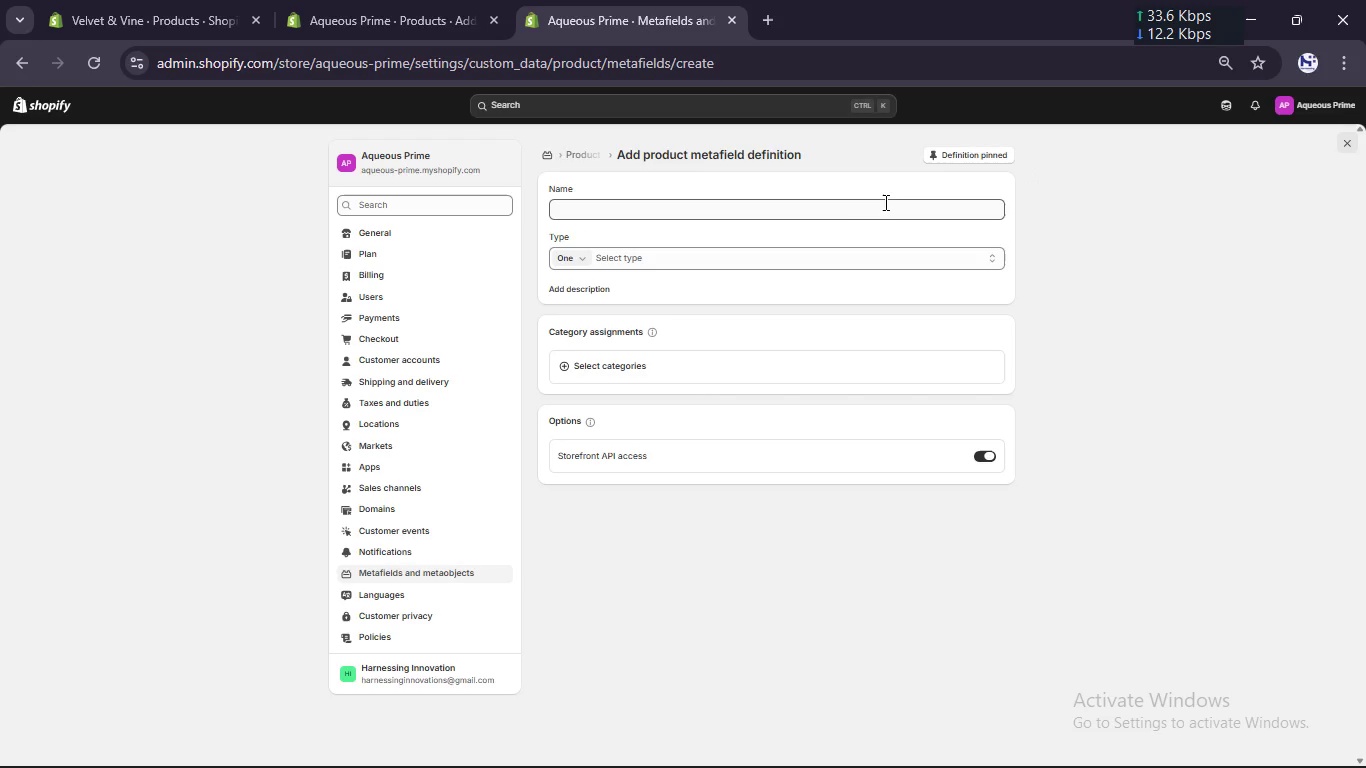 
left_click([804, 204])
 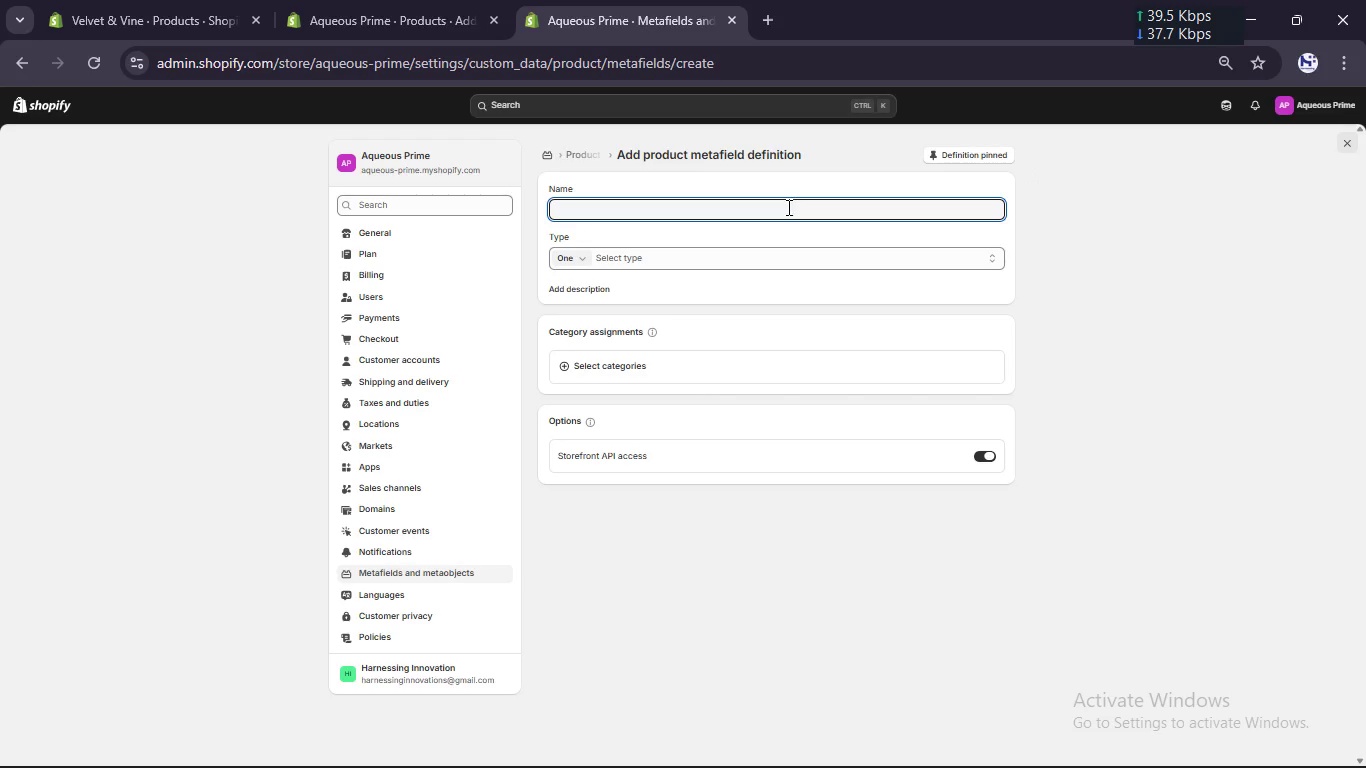 
type(Biological Load Rat)
 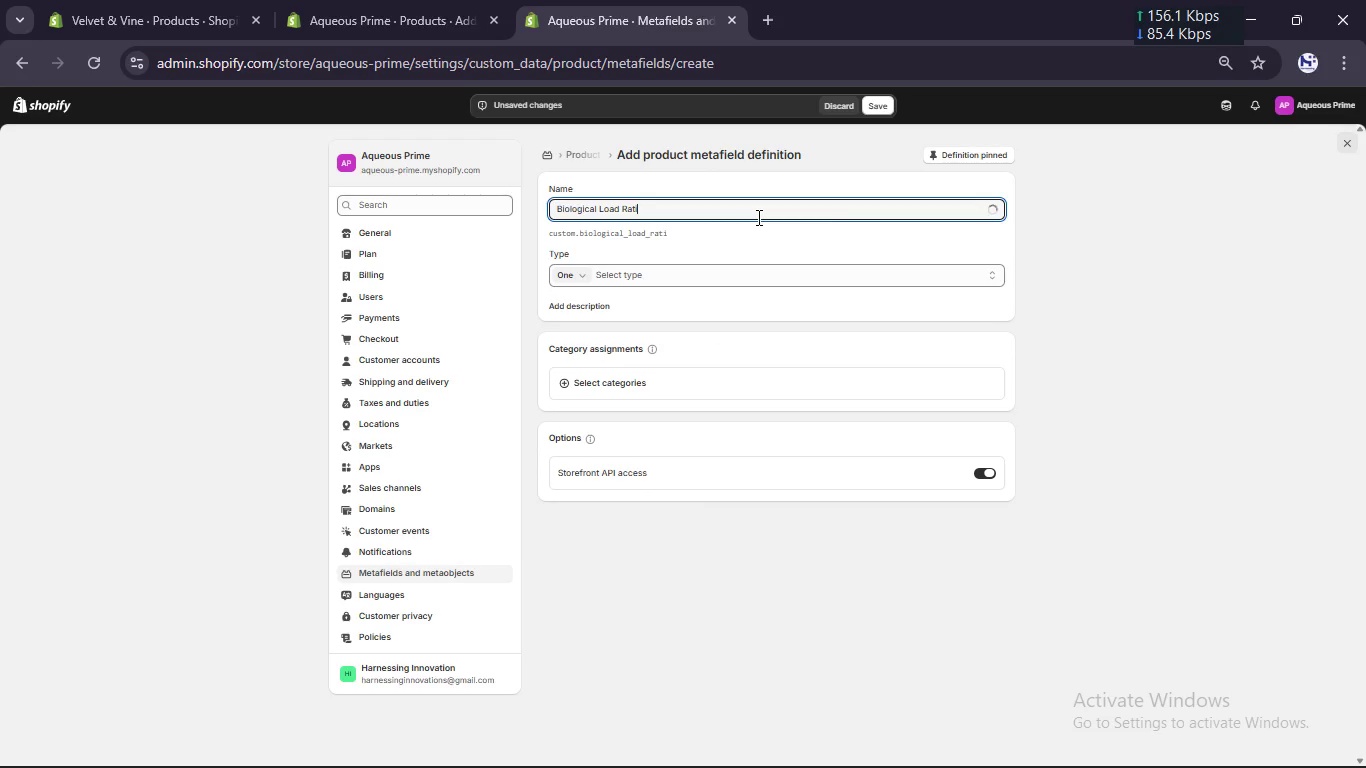 
 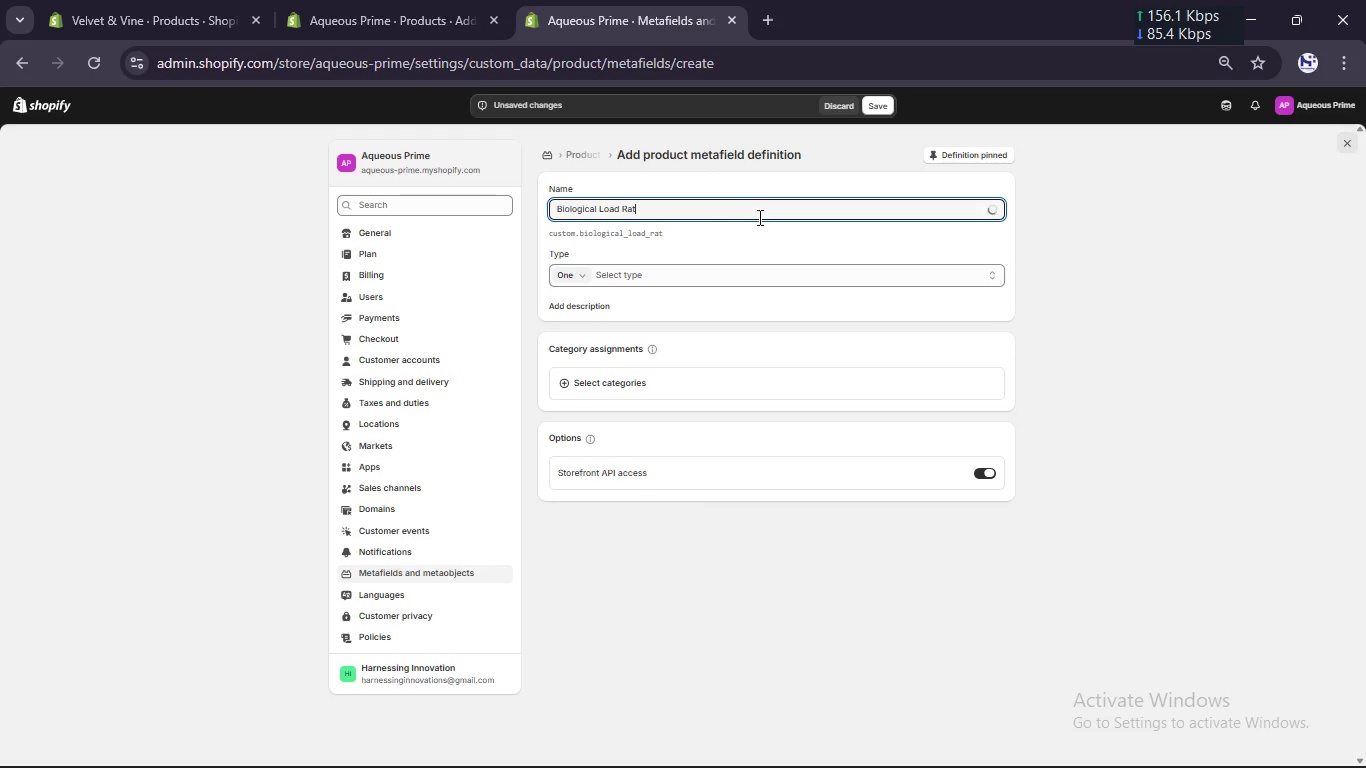 
type(ing)
 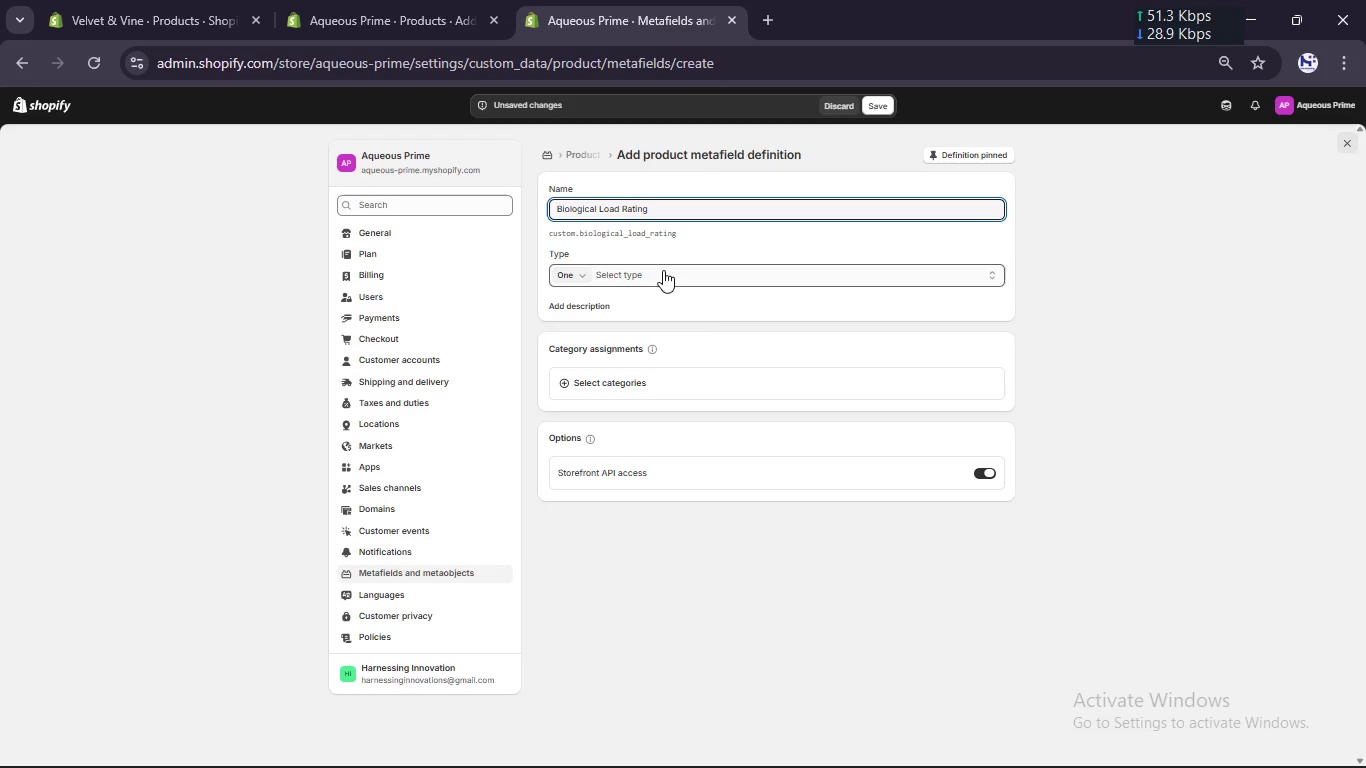 
left_click([653, 279])
 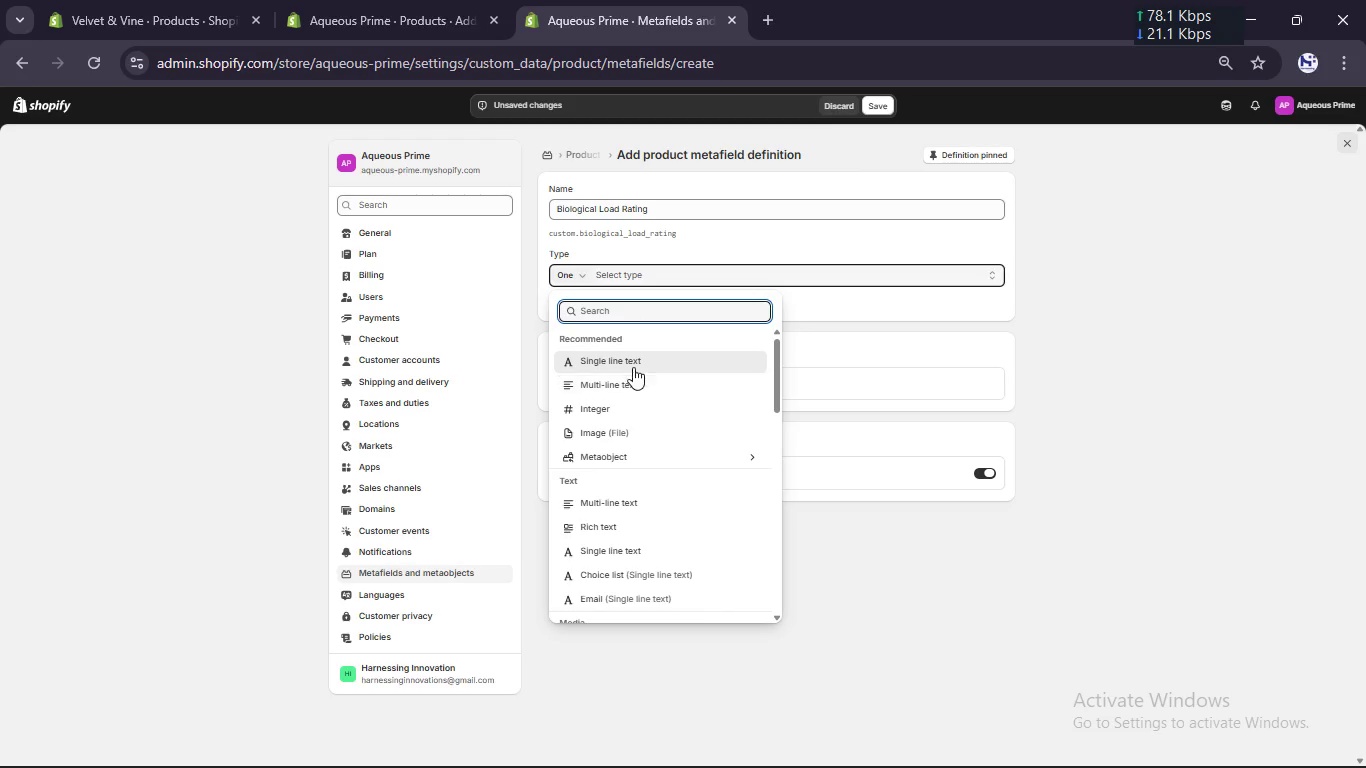 
left_click([637, 361])
 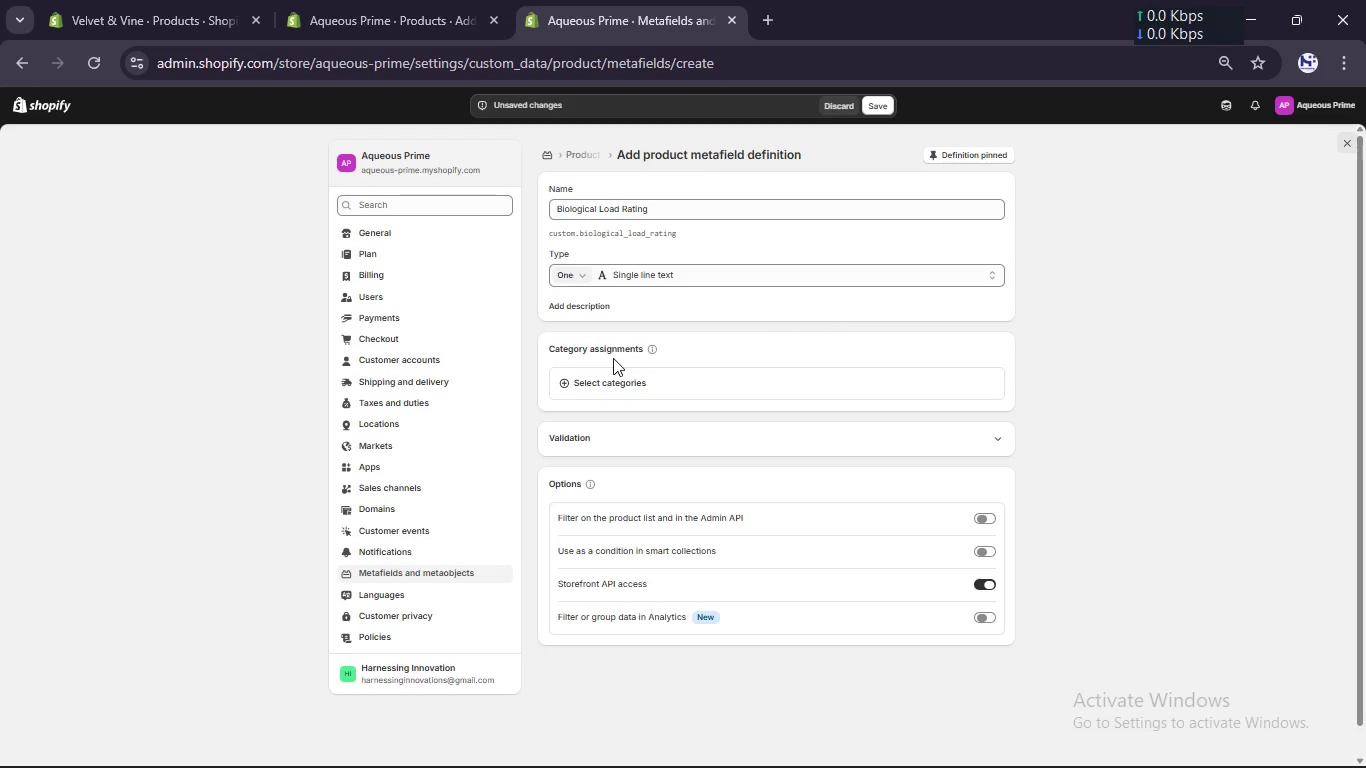 
wait(6.92)
 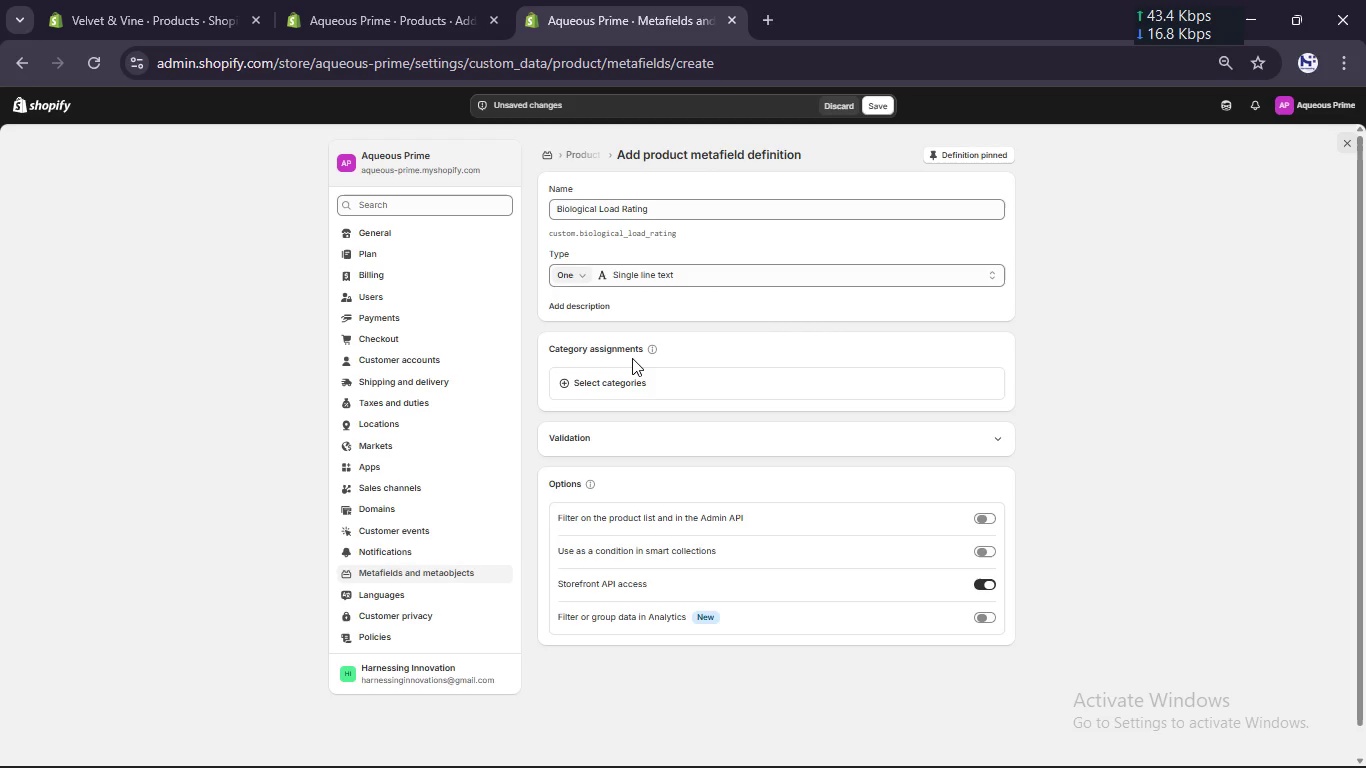 
scroll: coordinate [611, 358], scroll_direction: none, amount: 0.0
 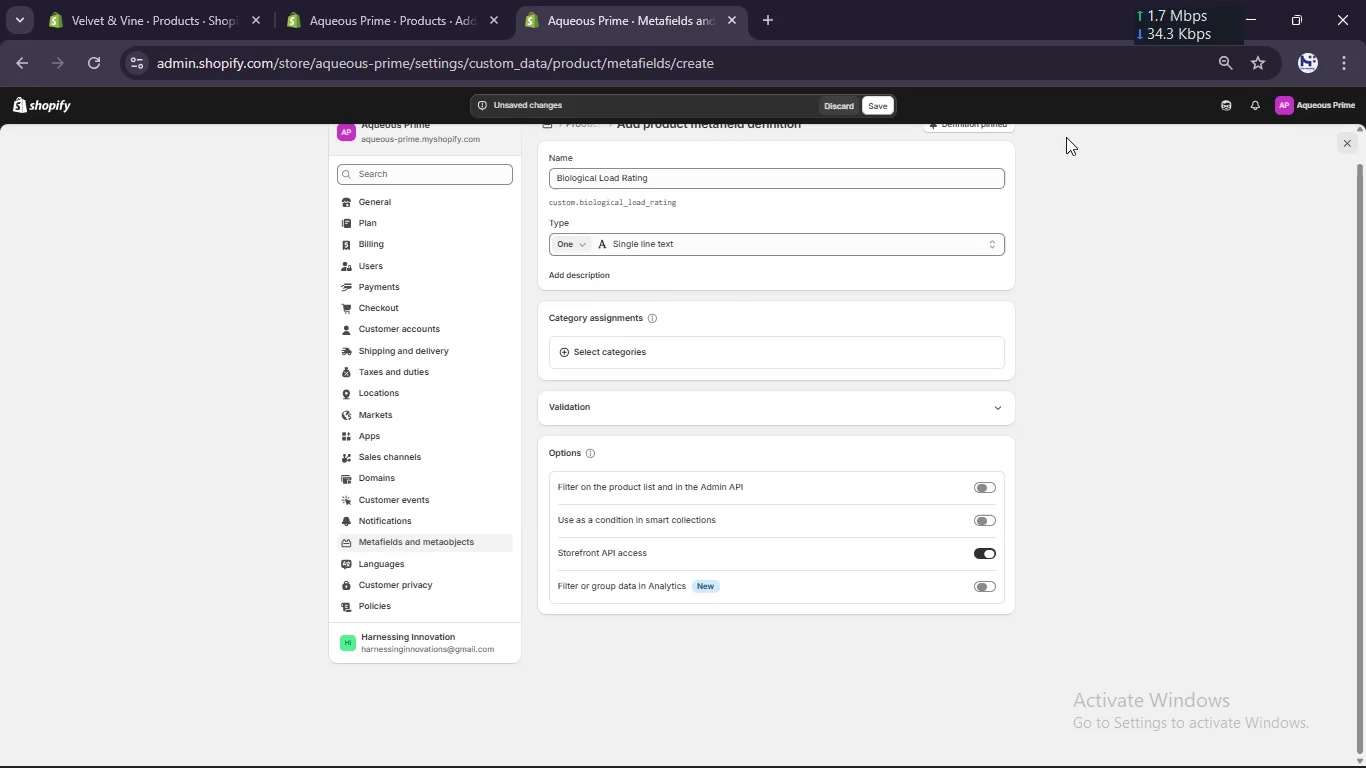 
scroll: coordinate [949, 196], scroll_direction: up, amount: 3.0
 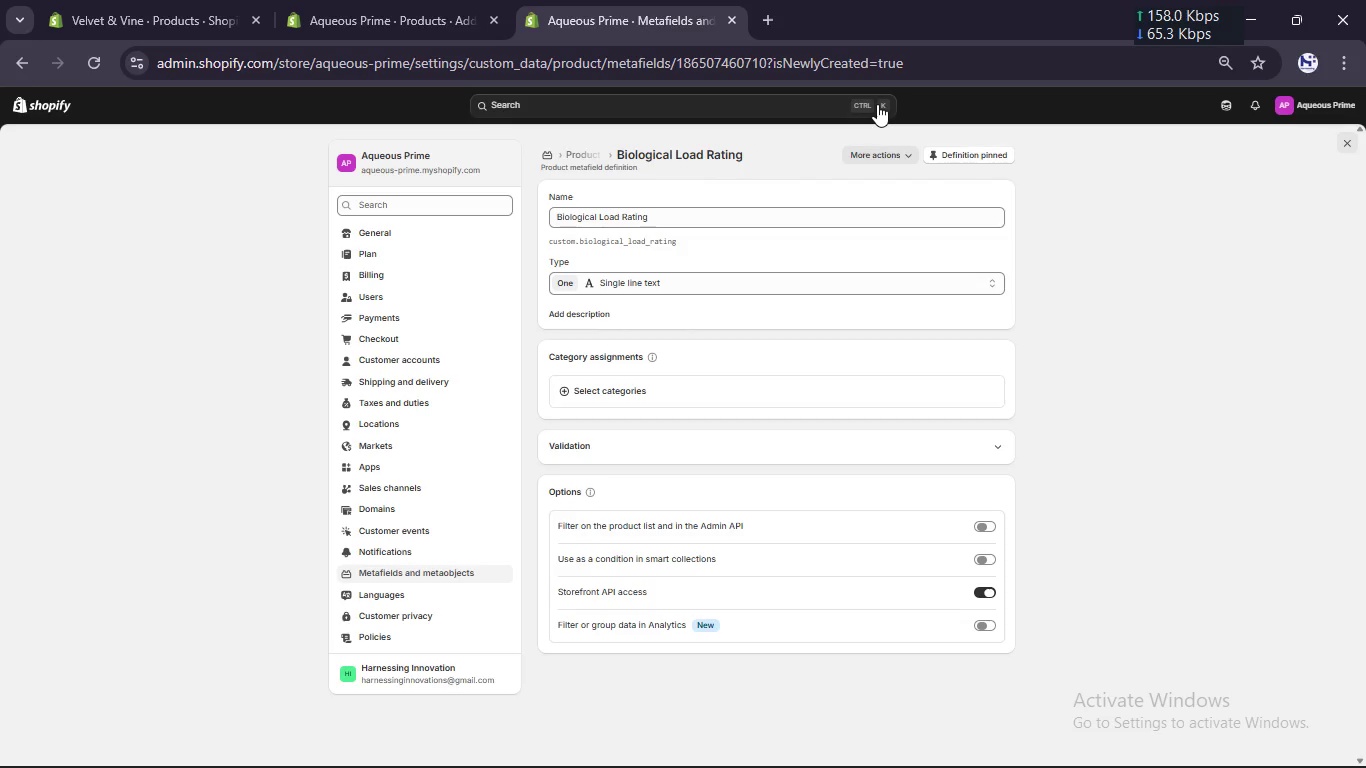 
wait(9.61)
 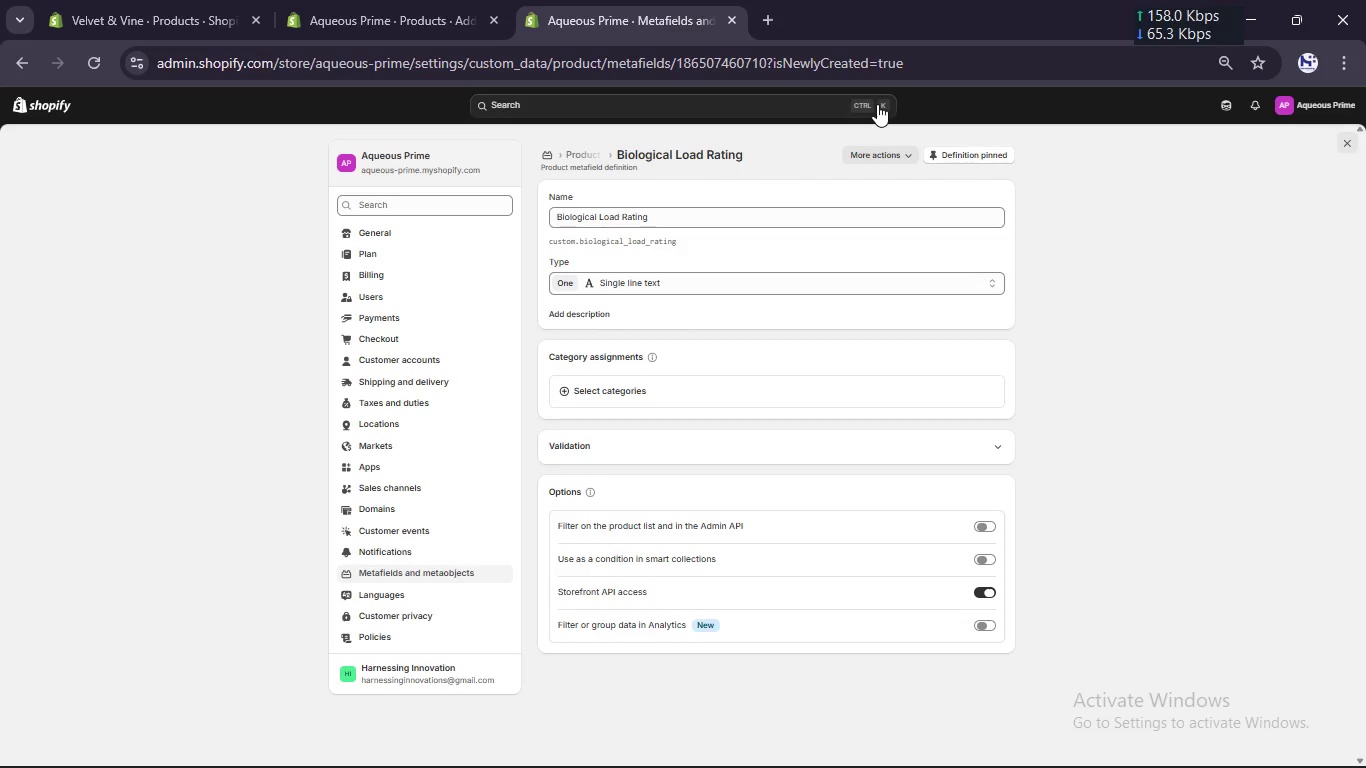 
left_click([594, 154])
 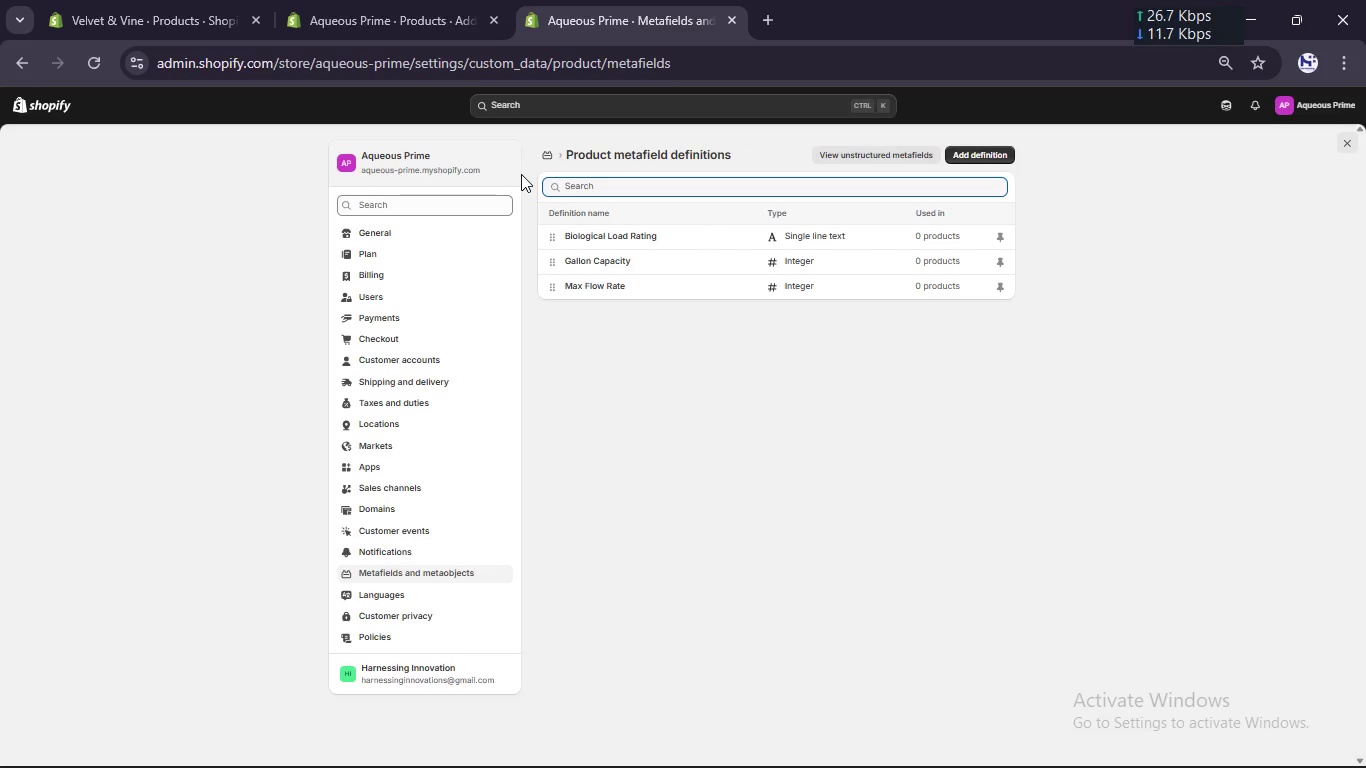 
wait(13.69)
 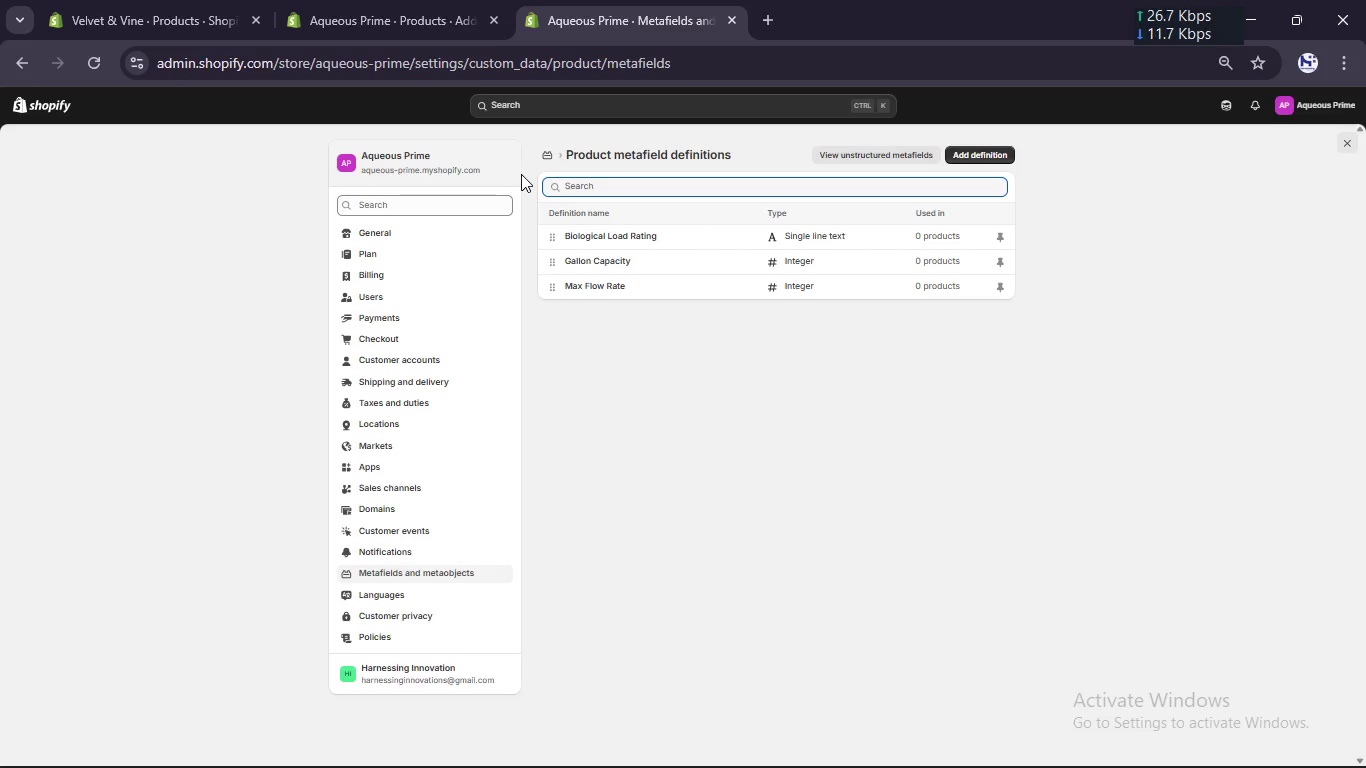 
scroll: coordinate [639, 220], scroll_direction: up, amount: 4.0
 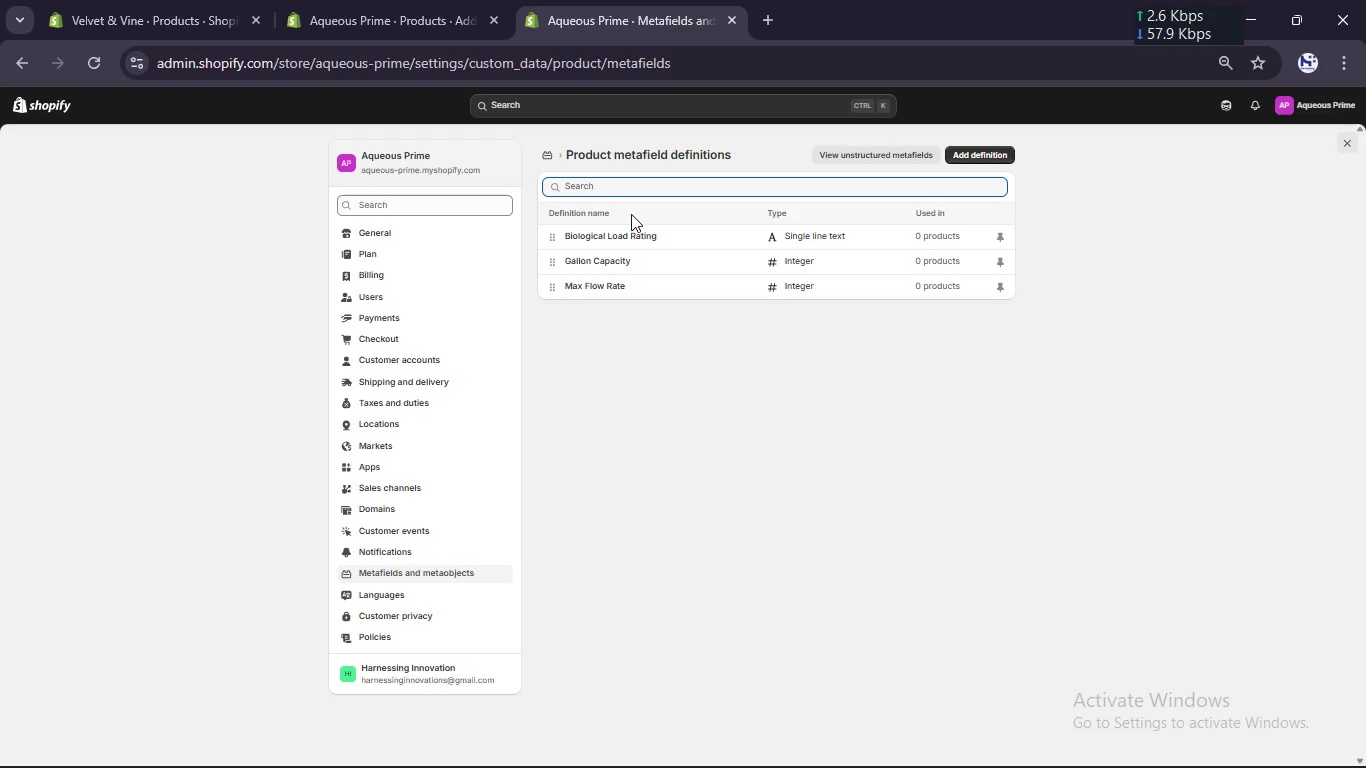 
wait(6.08)
 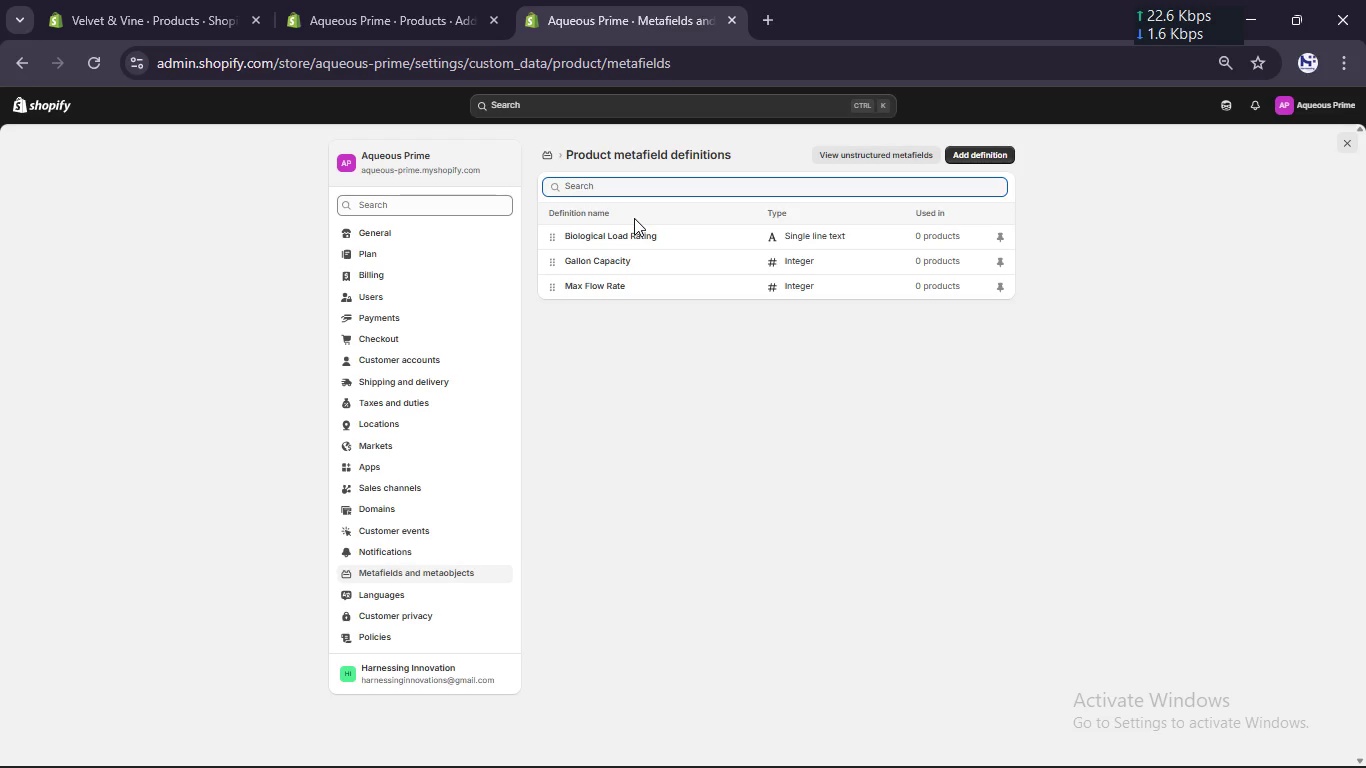 
left_click([340, 0])
 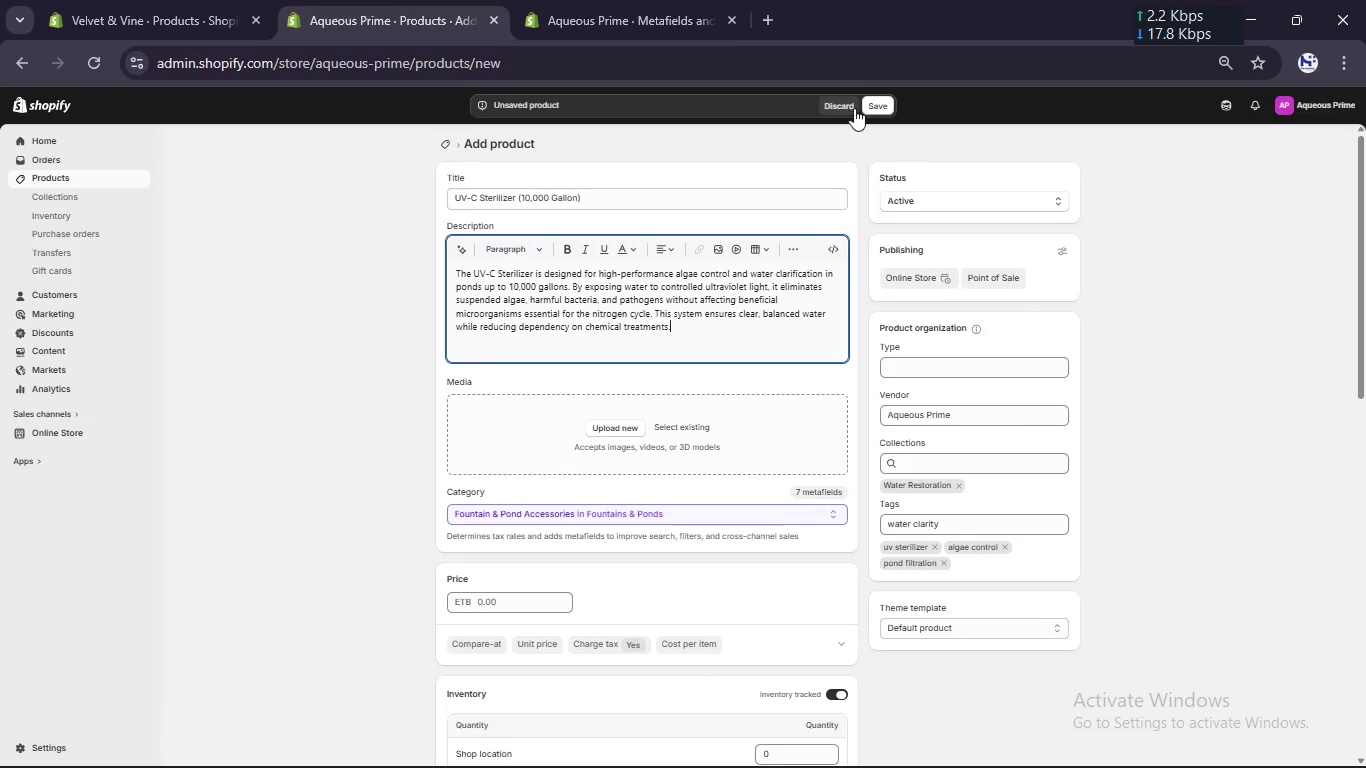 
left_click([882, 112])
 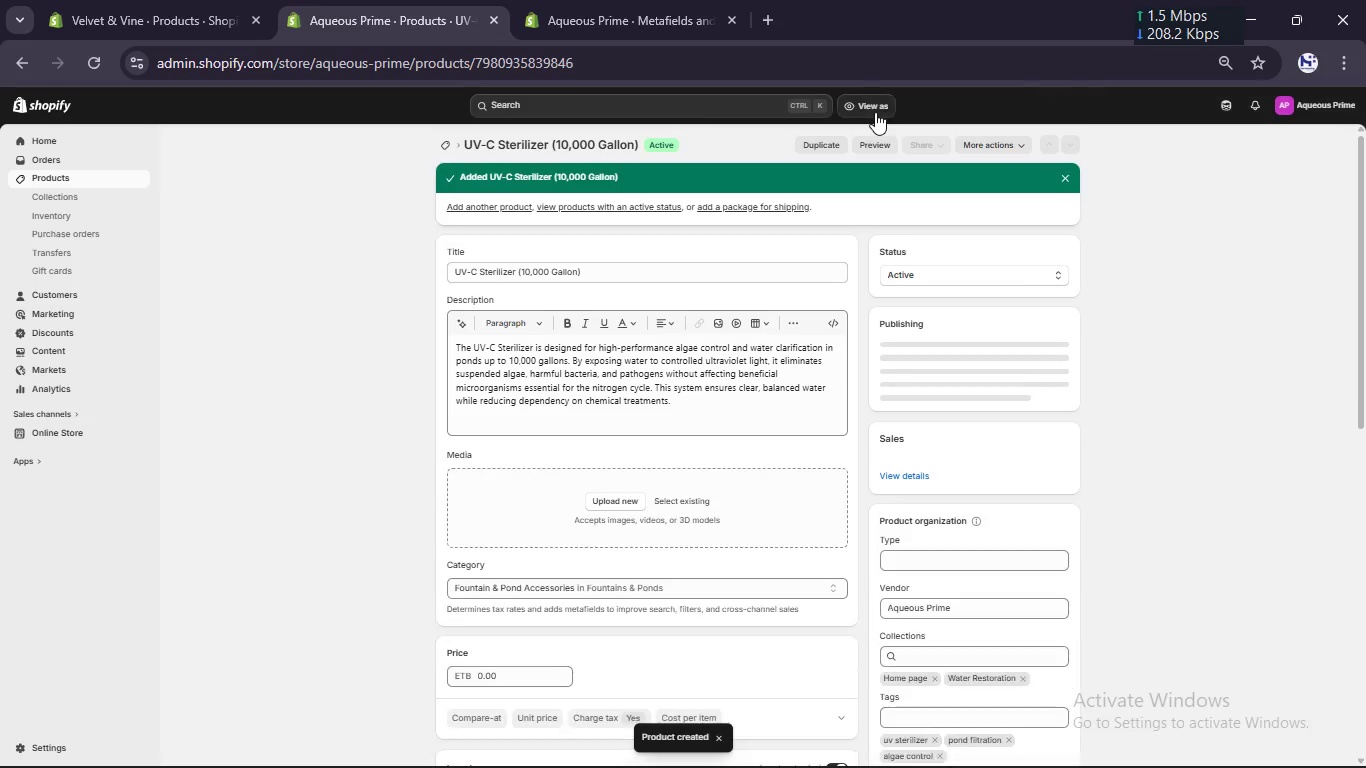 
wait(12.2)
 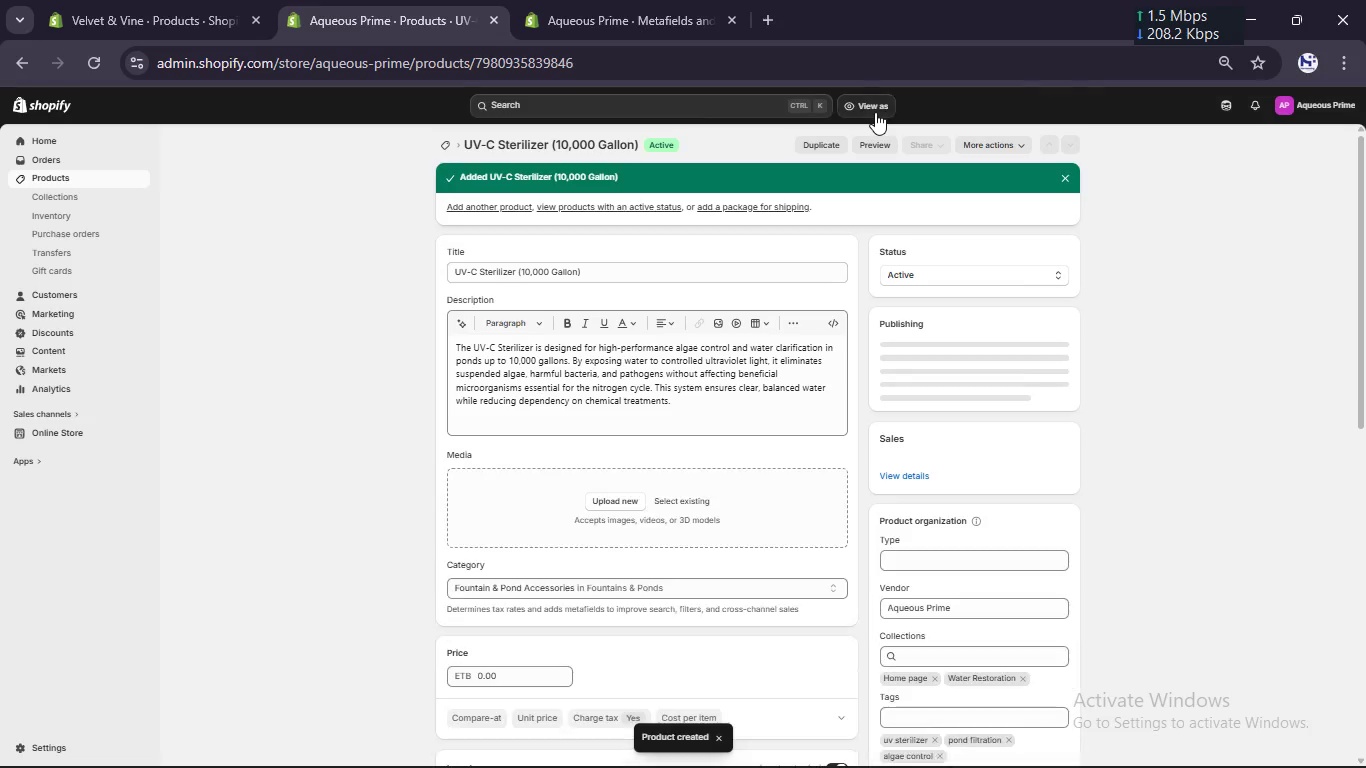 
scroll: coordinate [836, 488], scroll_direction: down, amount: 16.0
 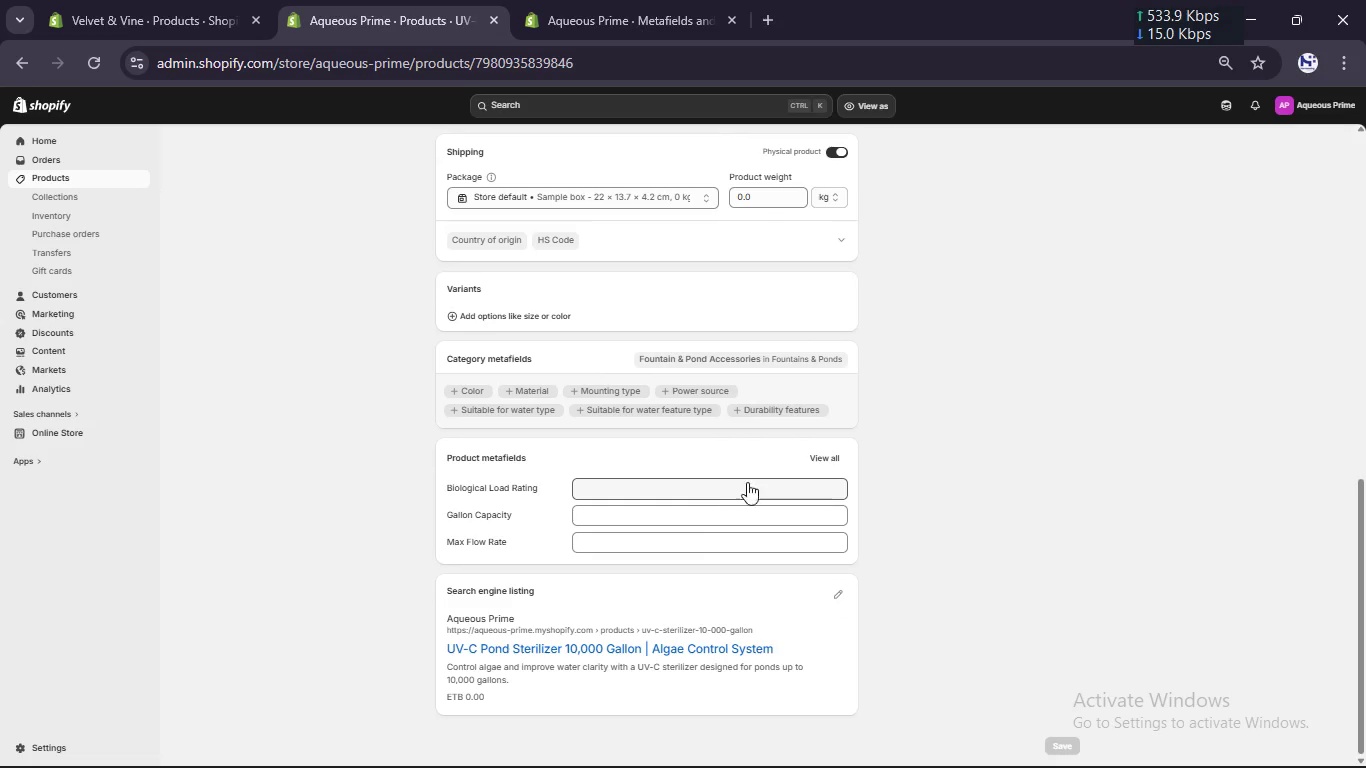 
mouse_move([679, 489])
 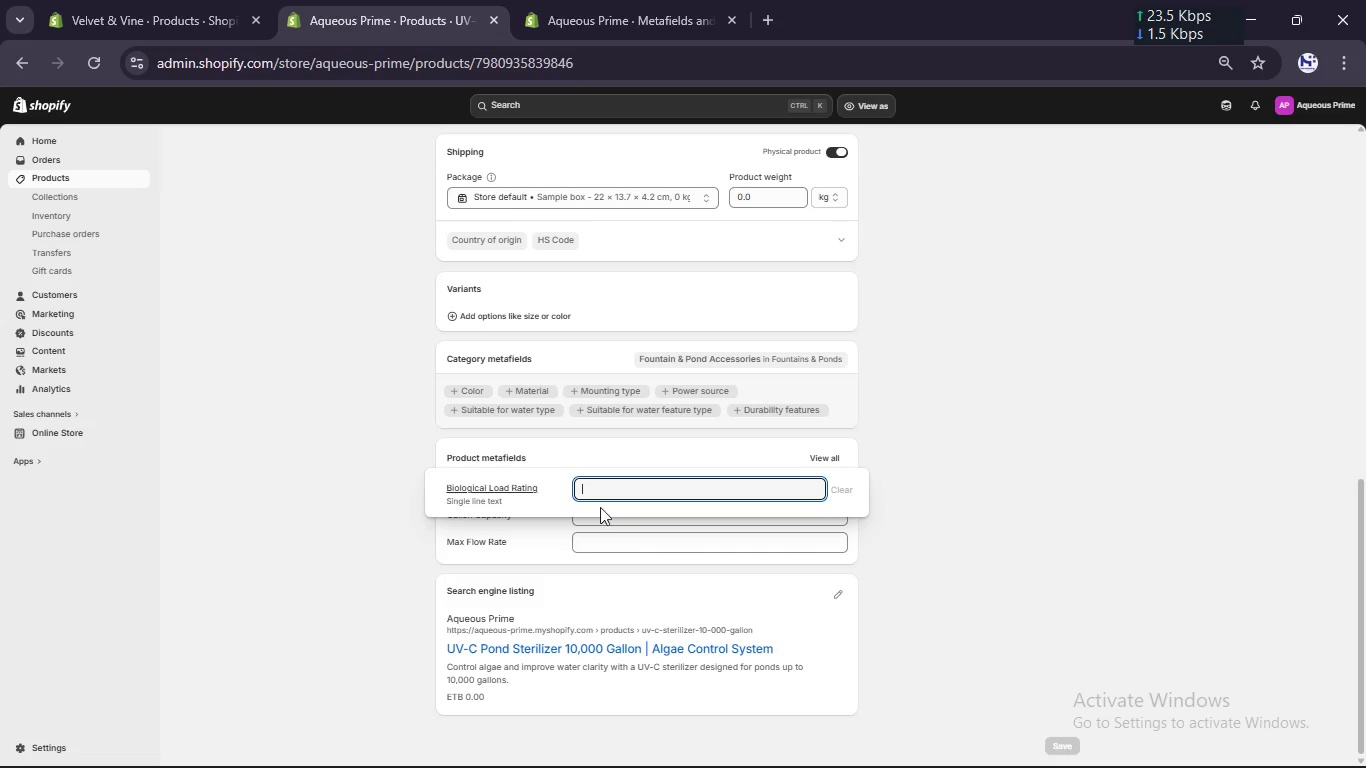 
wait(8.02)
 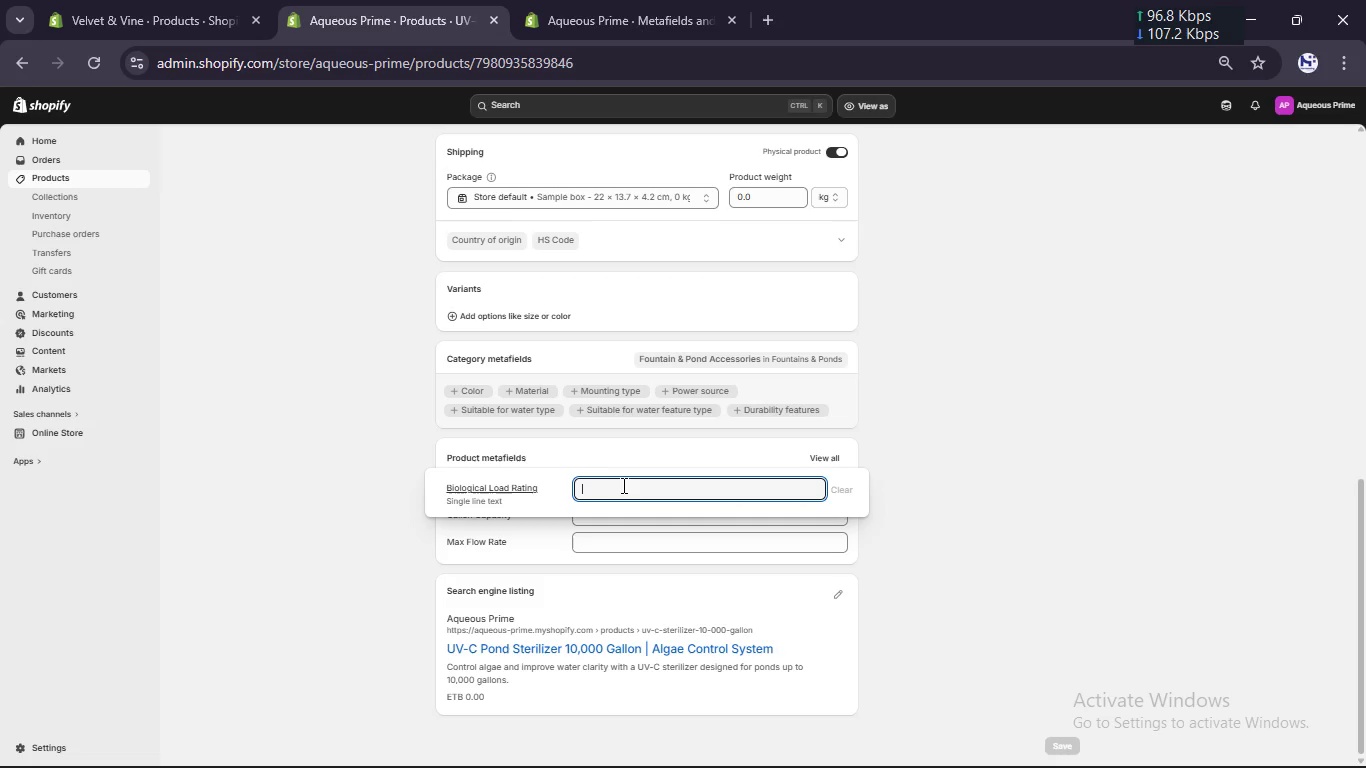 
key(Shift+M)
 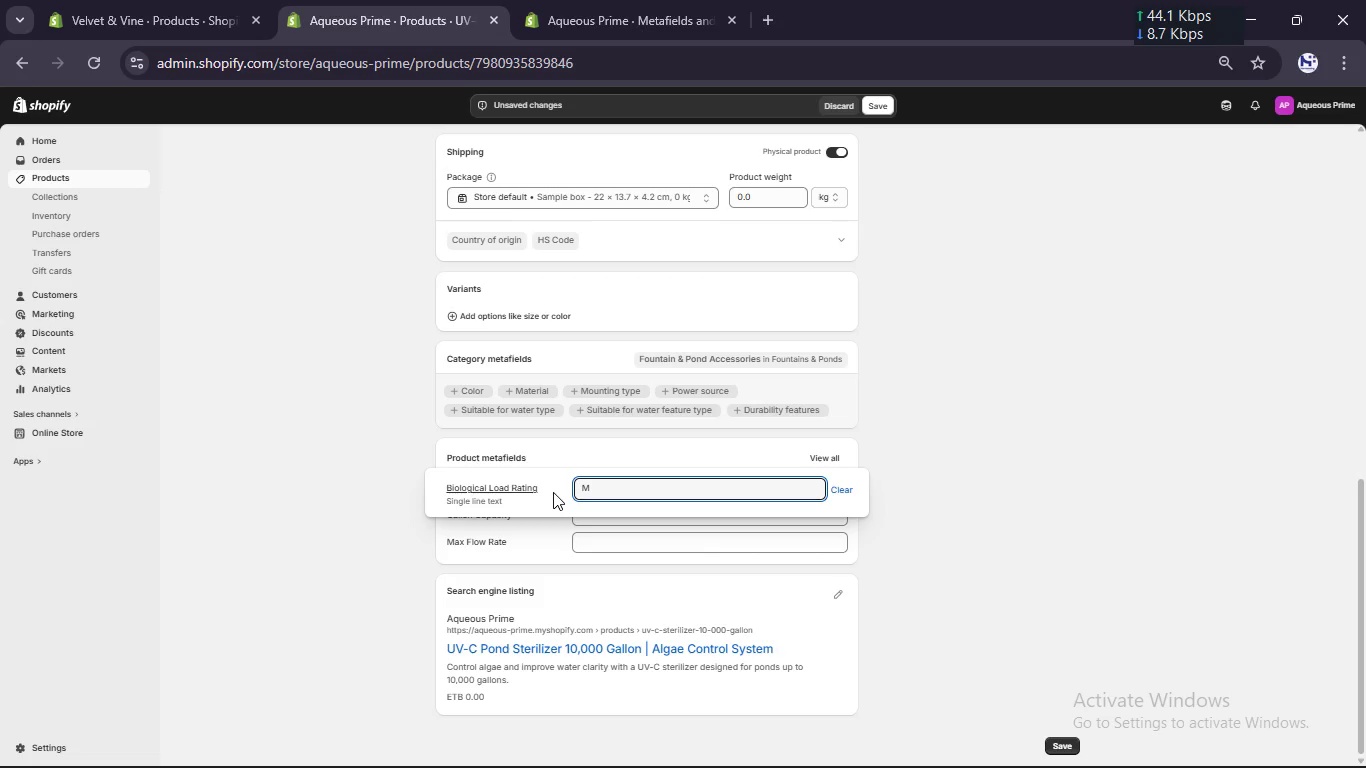 
type(edium)
 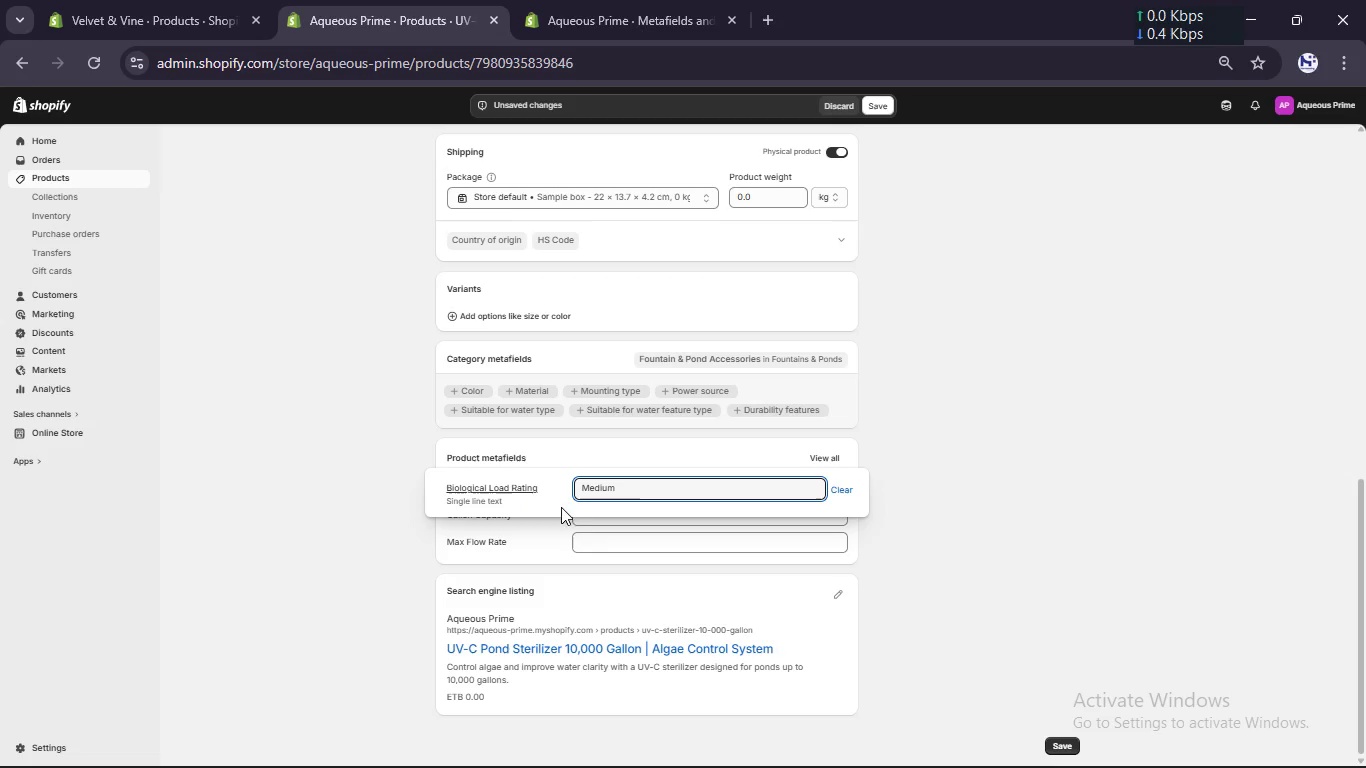 
left_click([598, 525])
 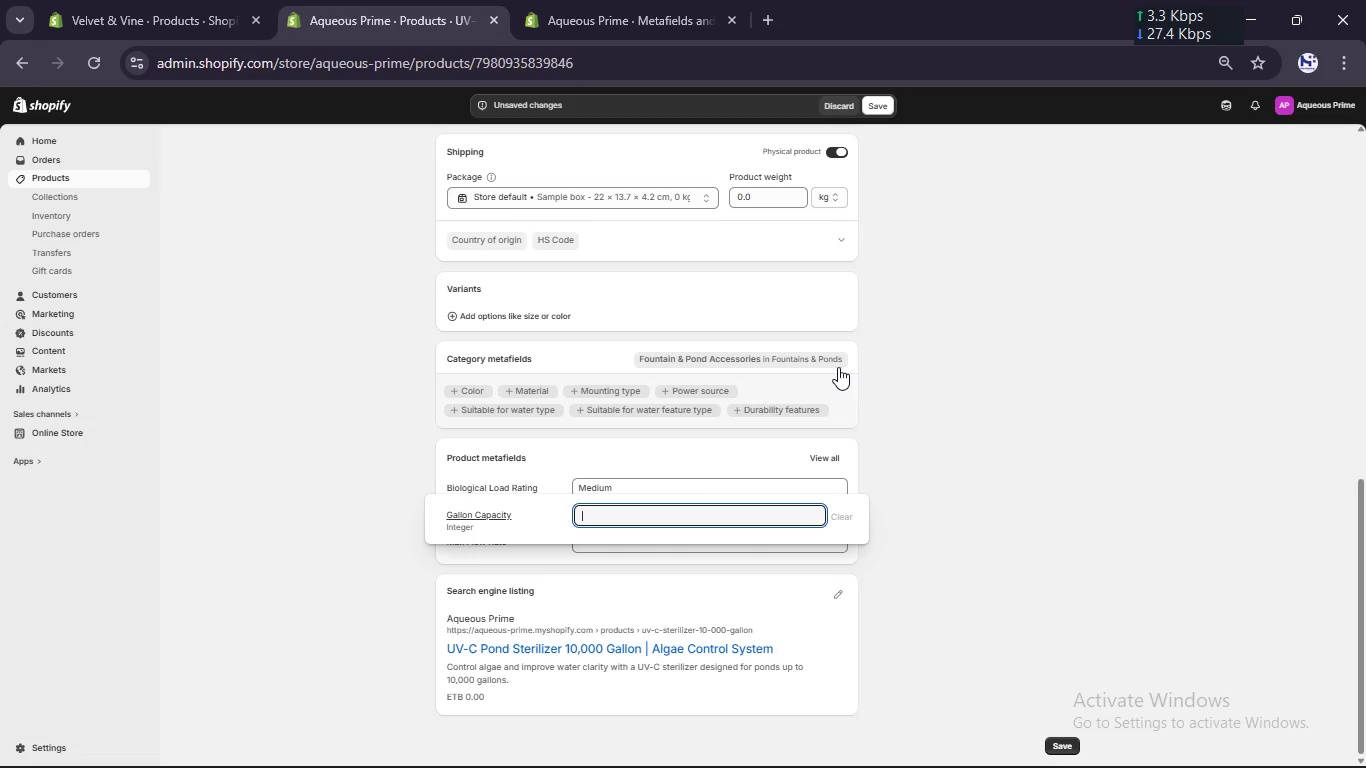 
type(10,00)
 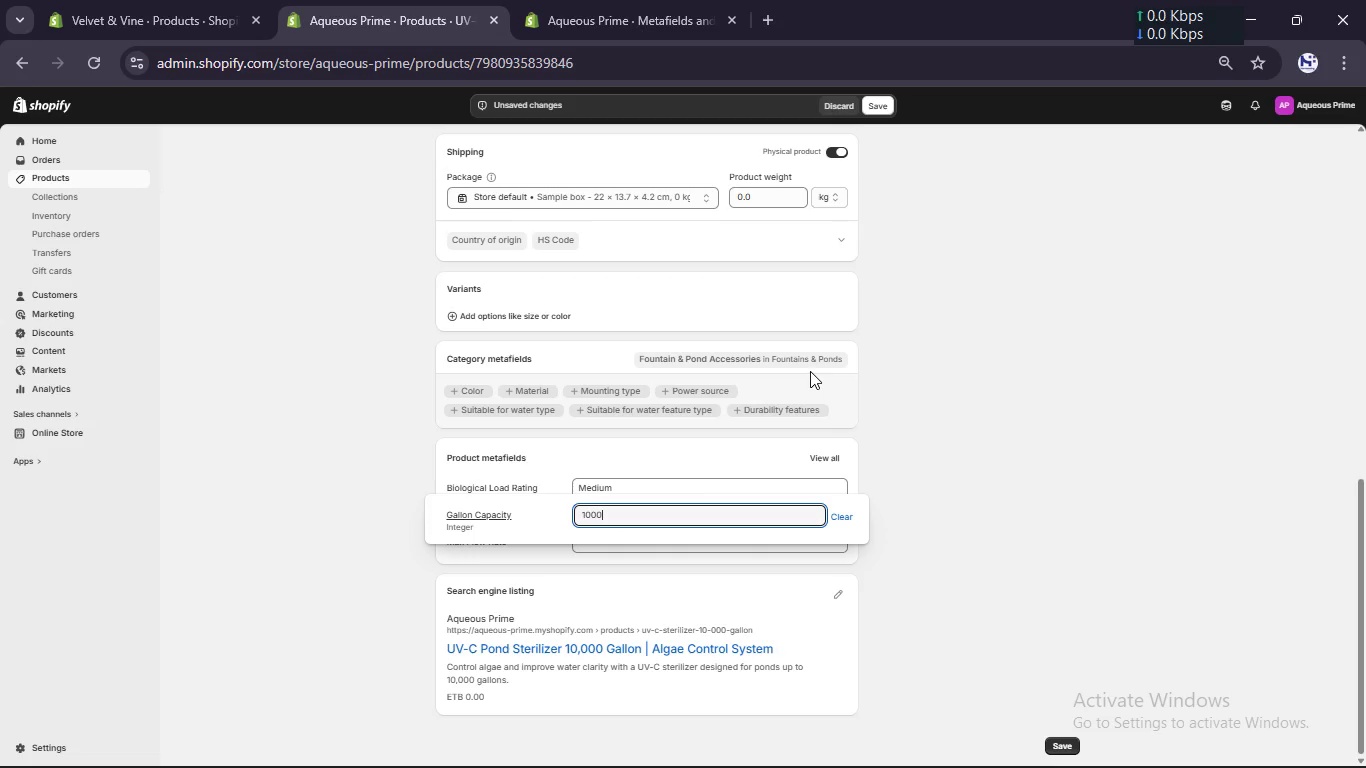 
type(0g)
 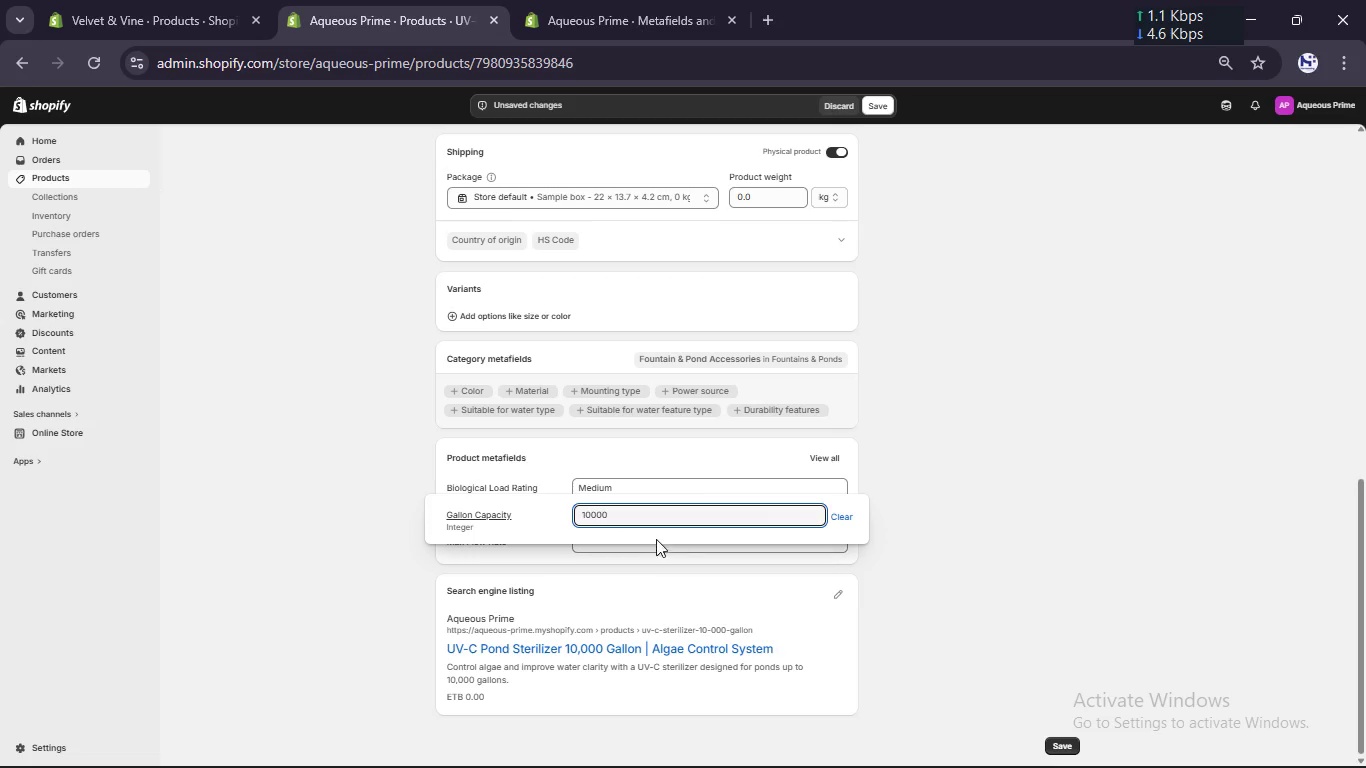 
left_click([595, 536])
 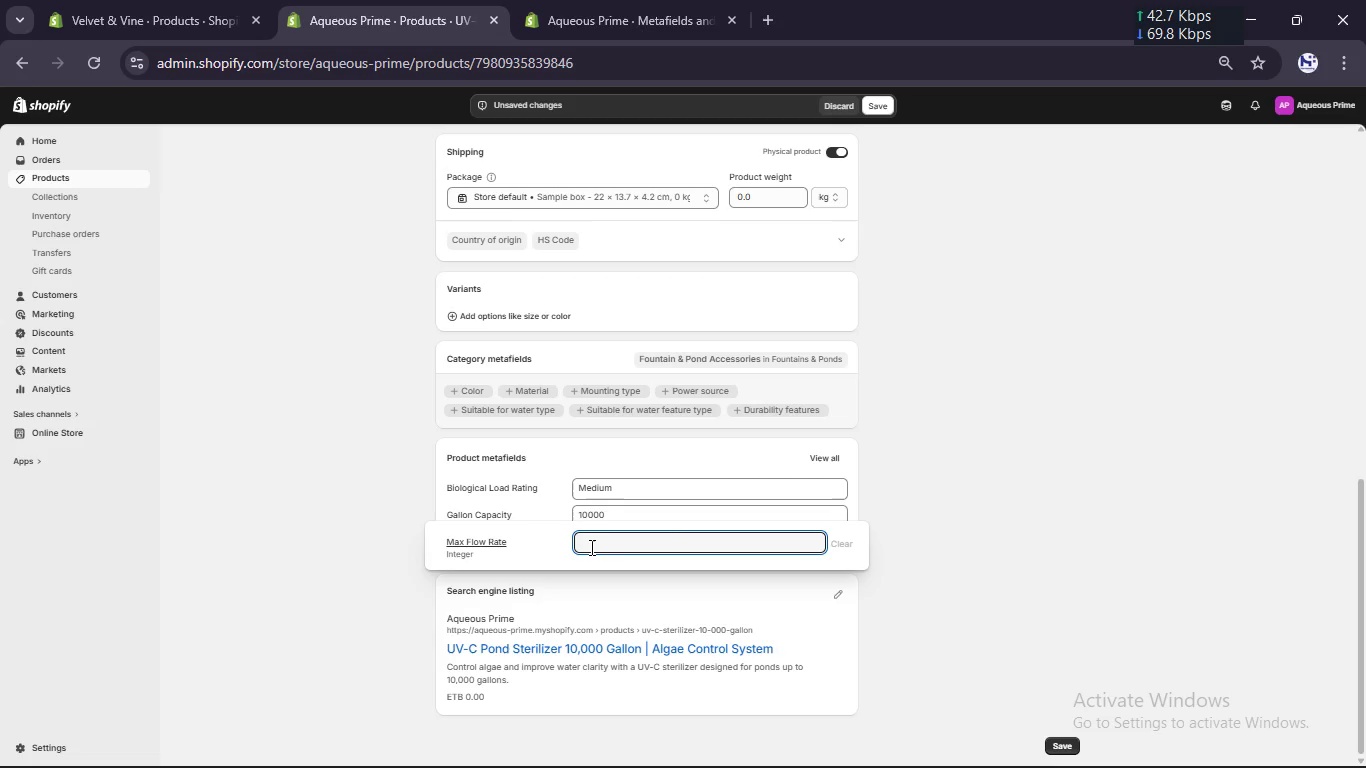 
key(2)
 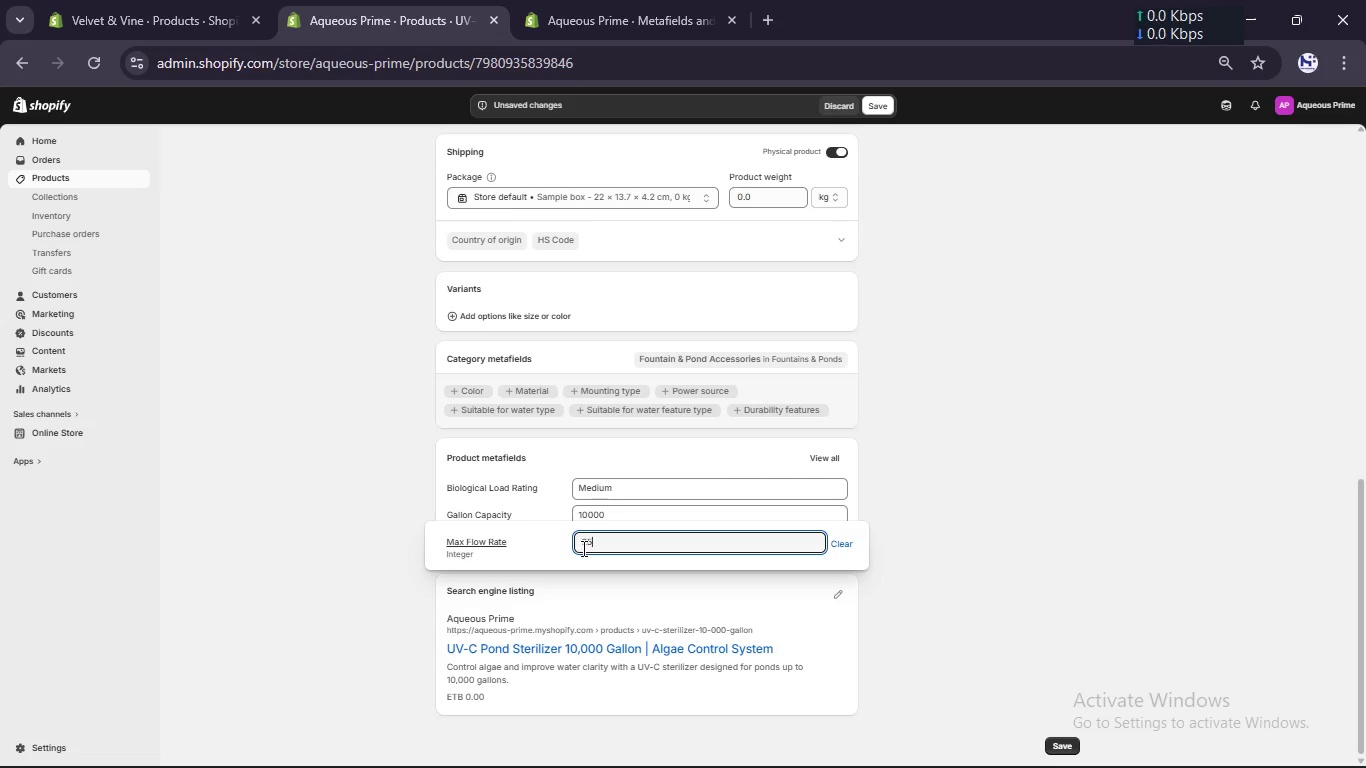 
key(5)
 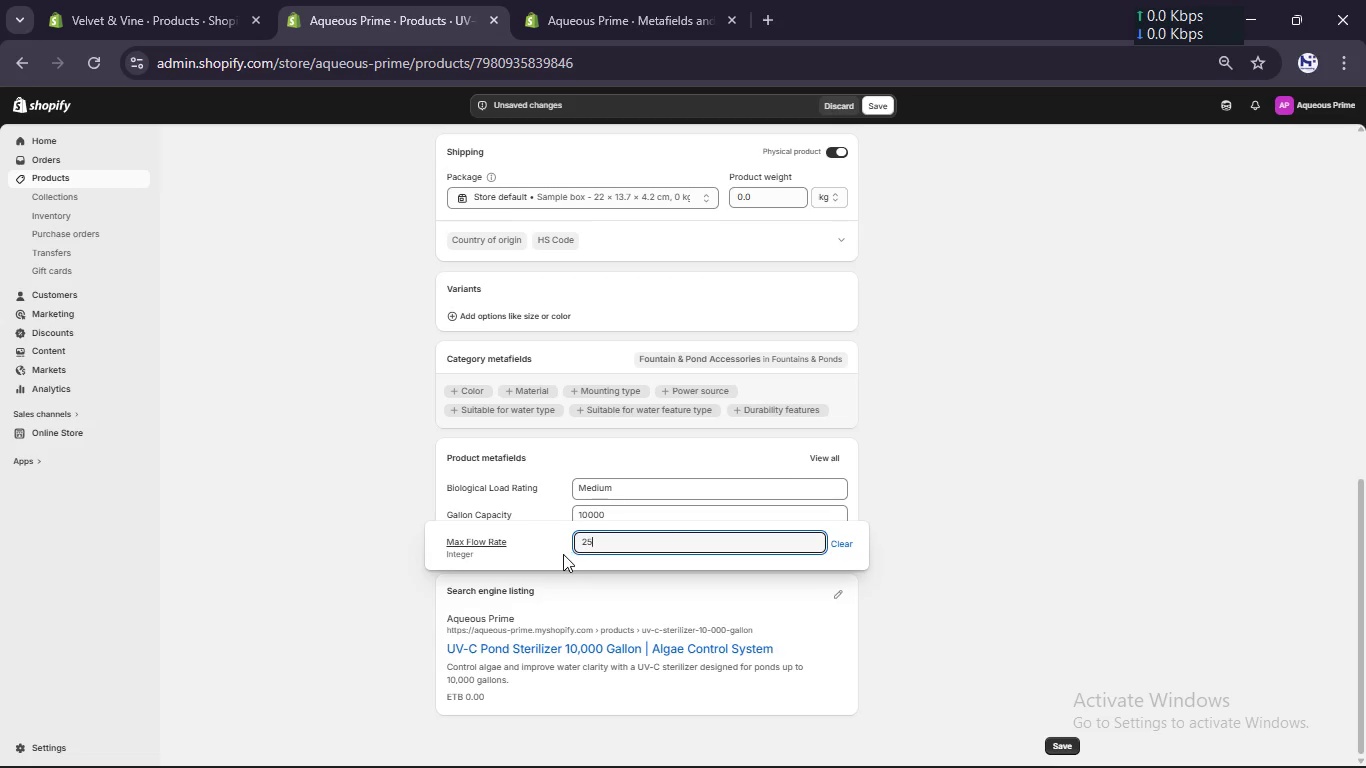 
type(00 L/)
 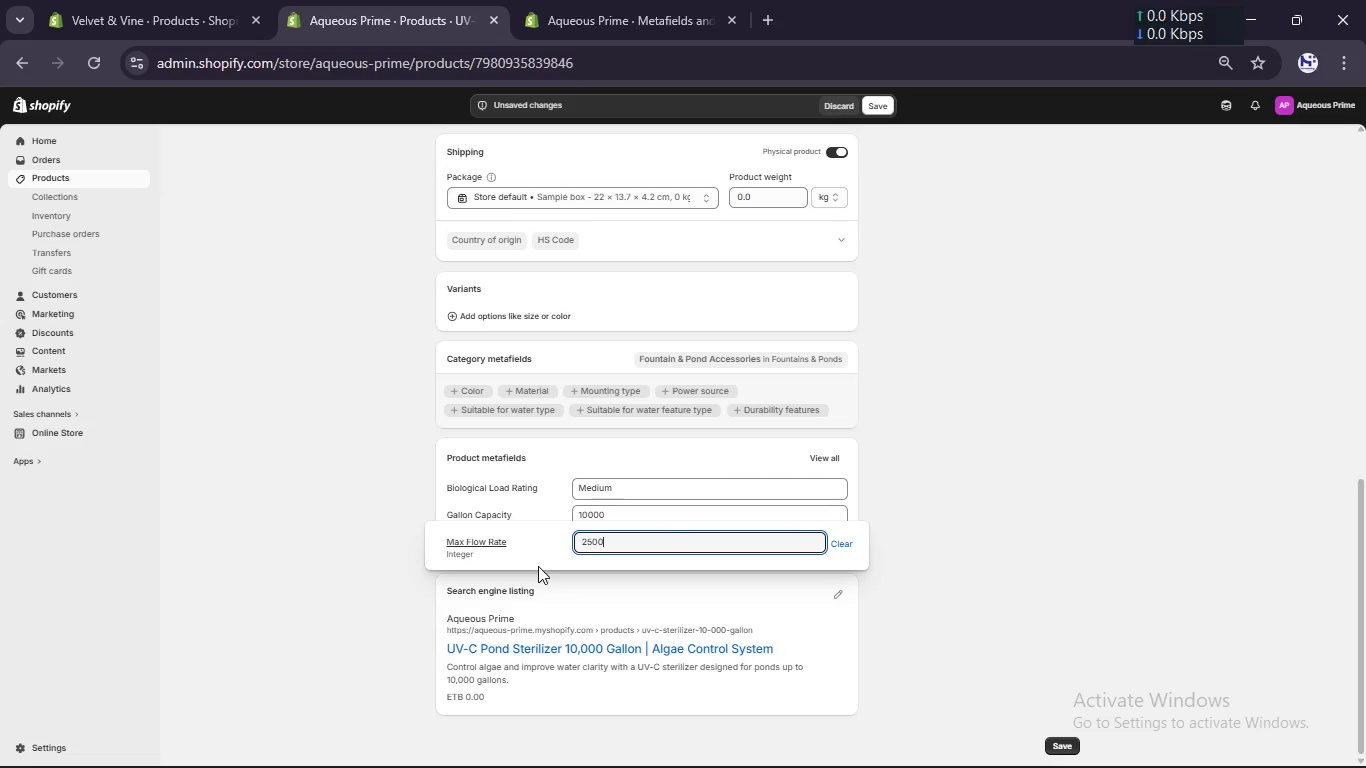 
 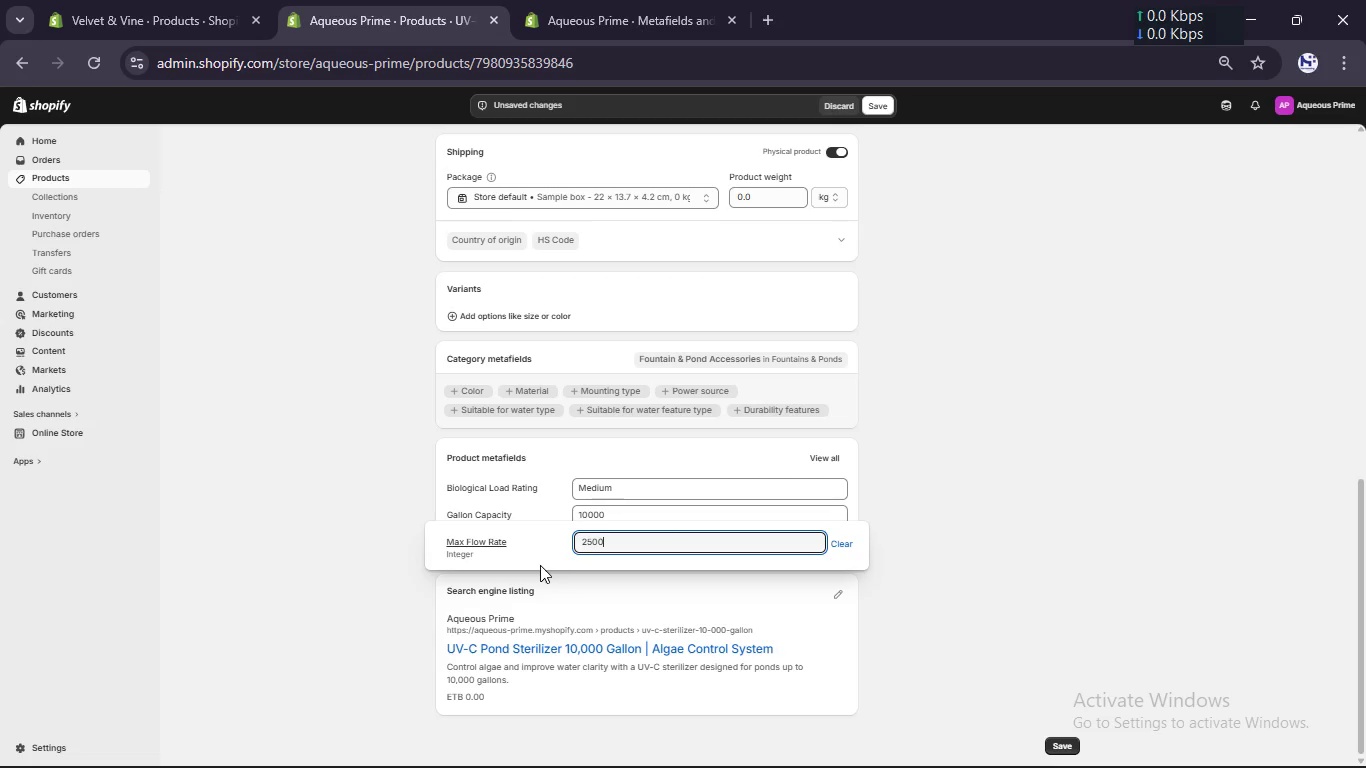 
key(H)
 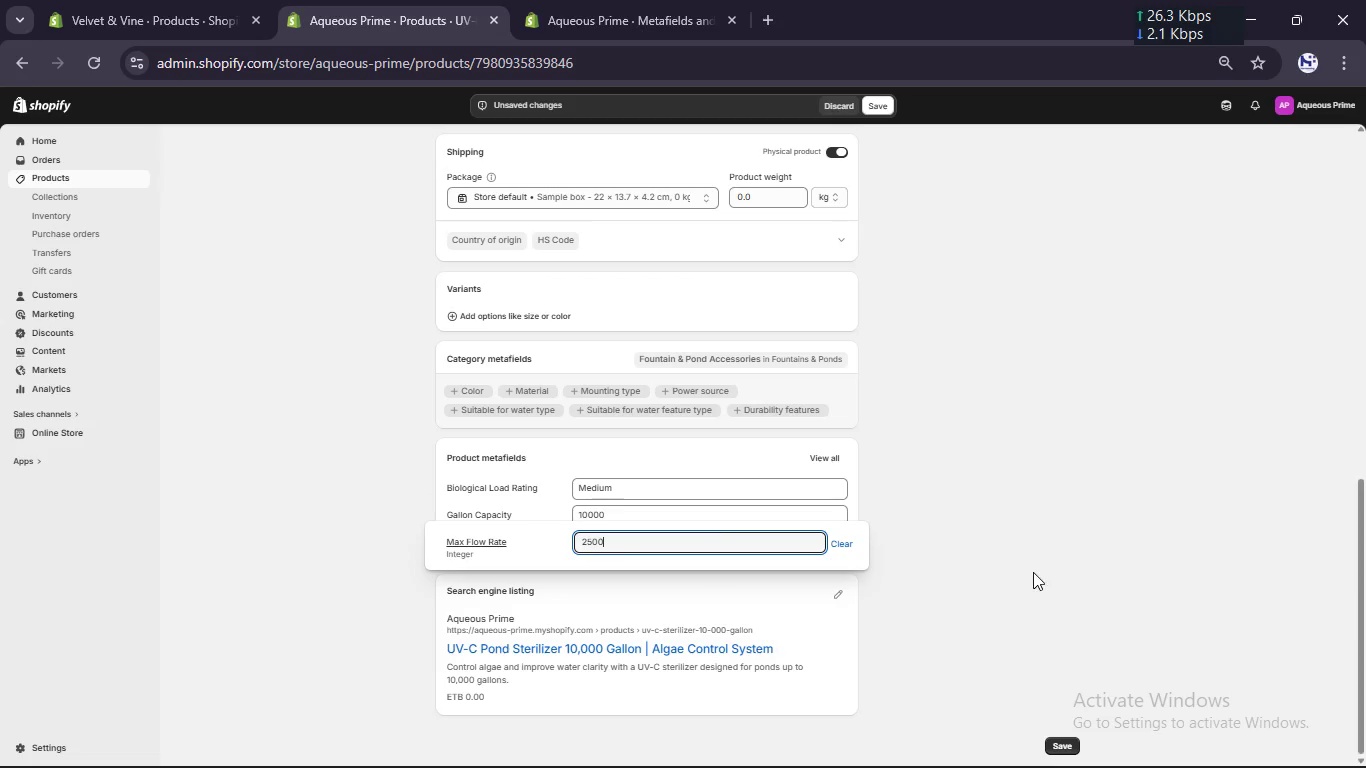 
scroll: coordinate [1003, 572], scroll_direction: up, amount: 5.0
 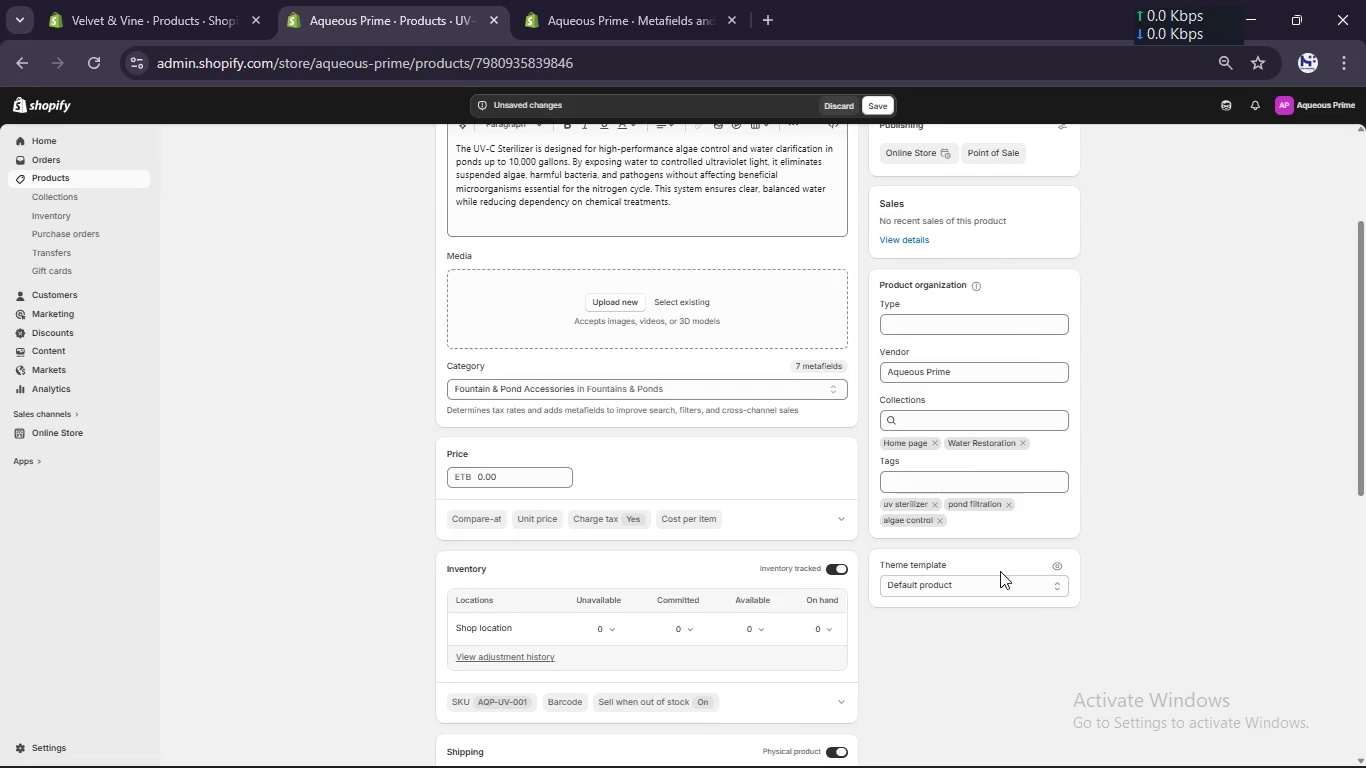 
scroll: coordinate [1000, 571], scroll_direction: none, amount: 0.0
 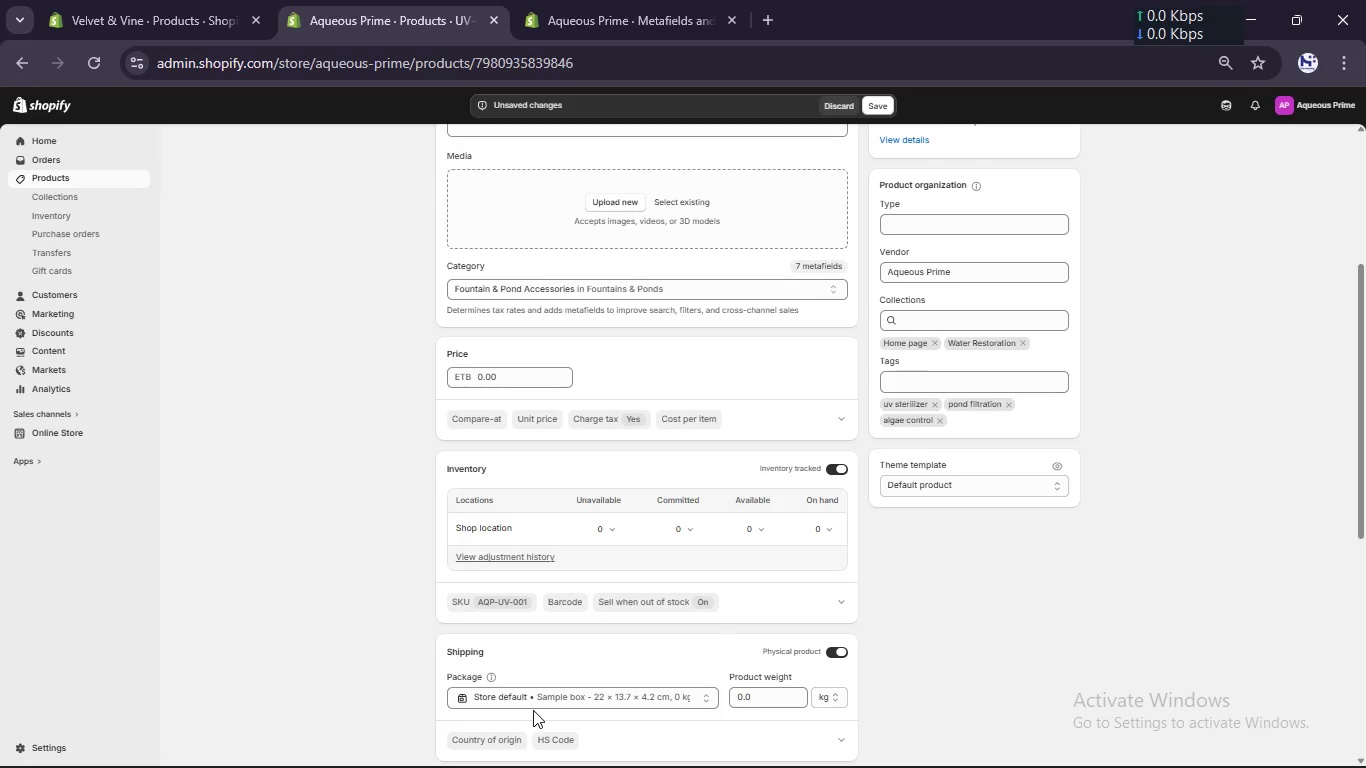 
wait(38.42)
 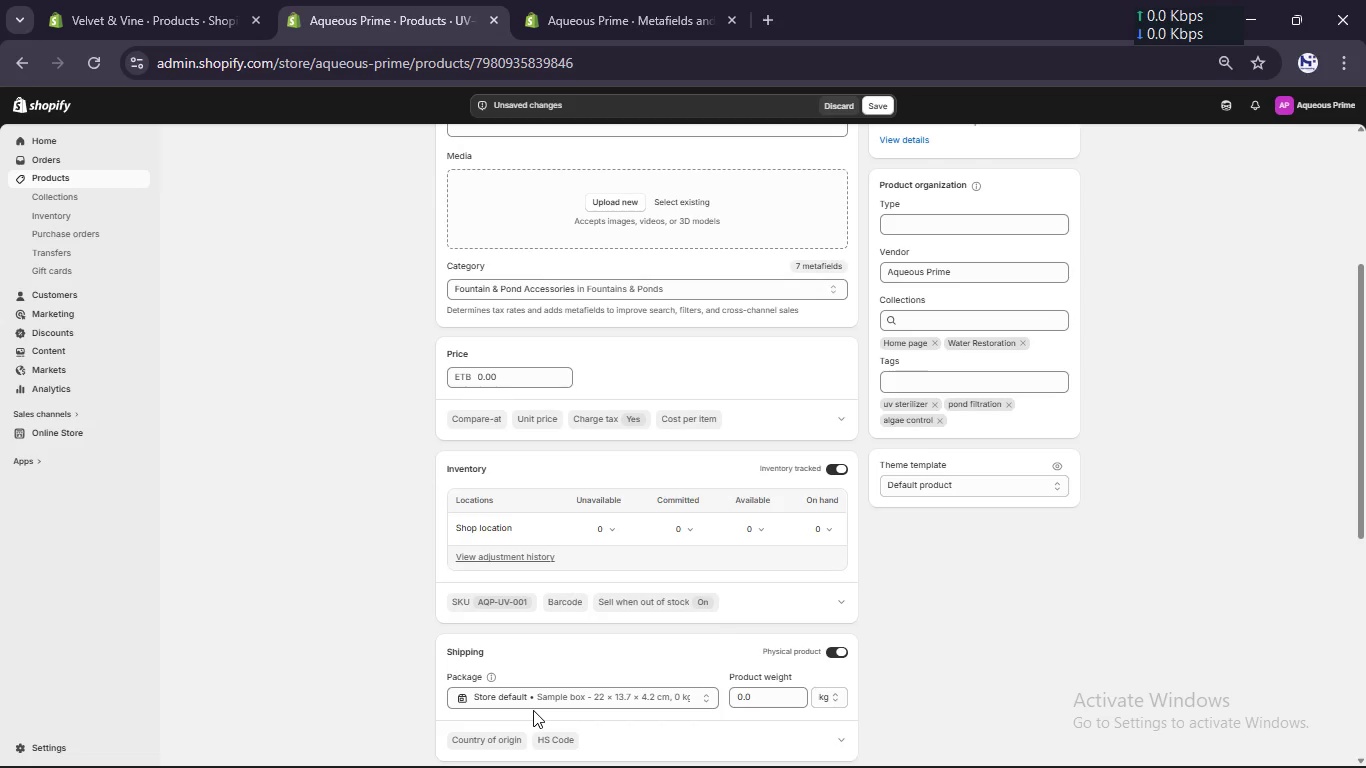 
scroll: coordinate [551, 605], scroll_direction: down, amount: 7.0
 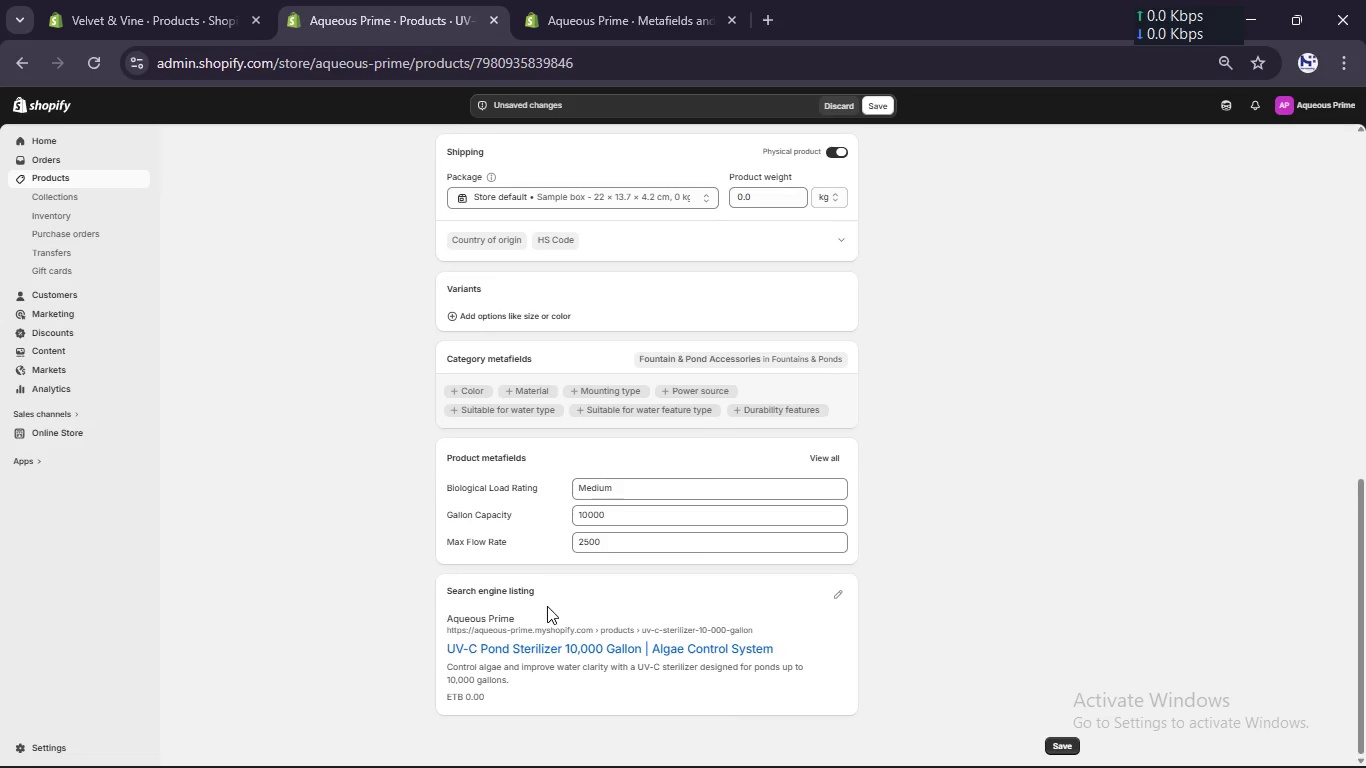 
scroll: coordinate [547, 606], scroll_direction: none, amount: 0.0
 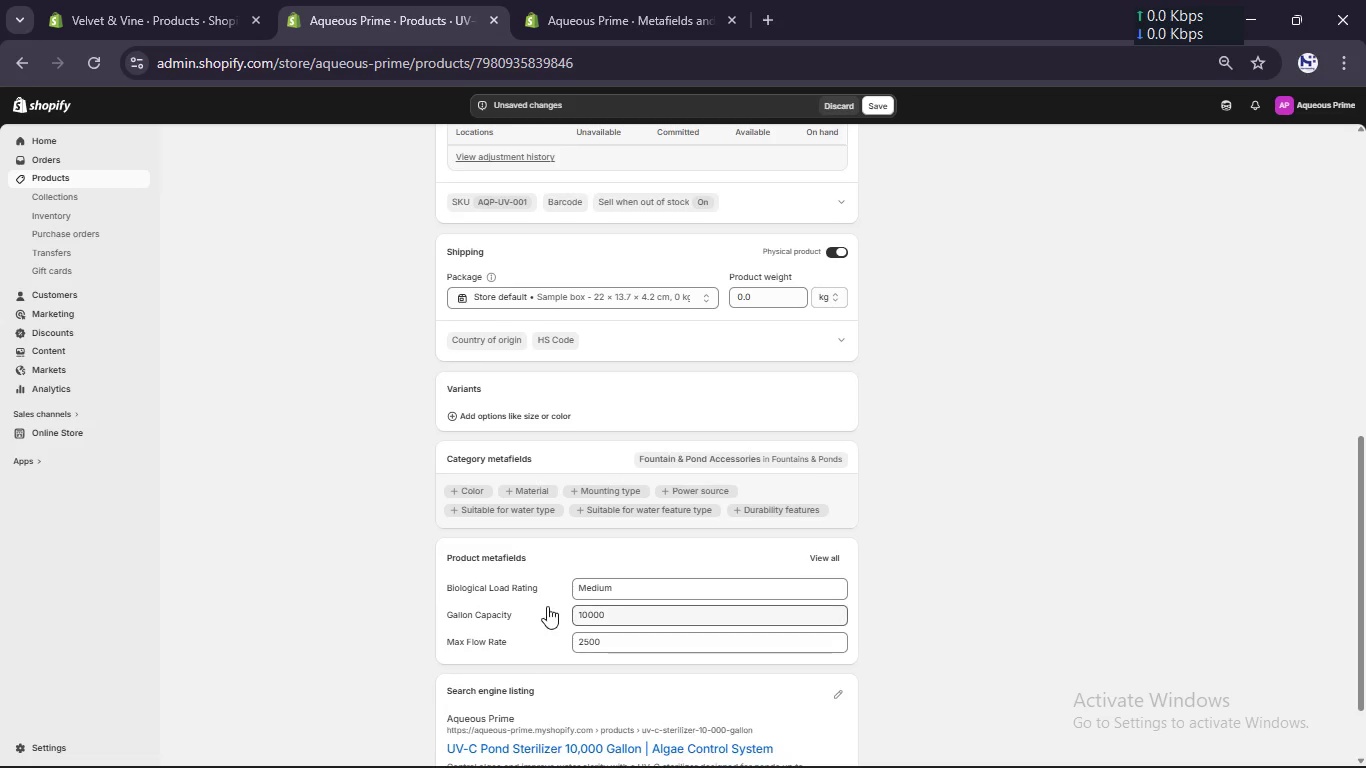 
scroll: coordinate [547, 606], scroll_direction: down, amount: 1.0
 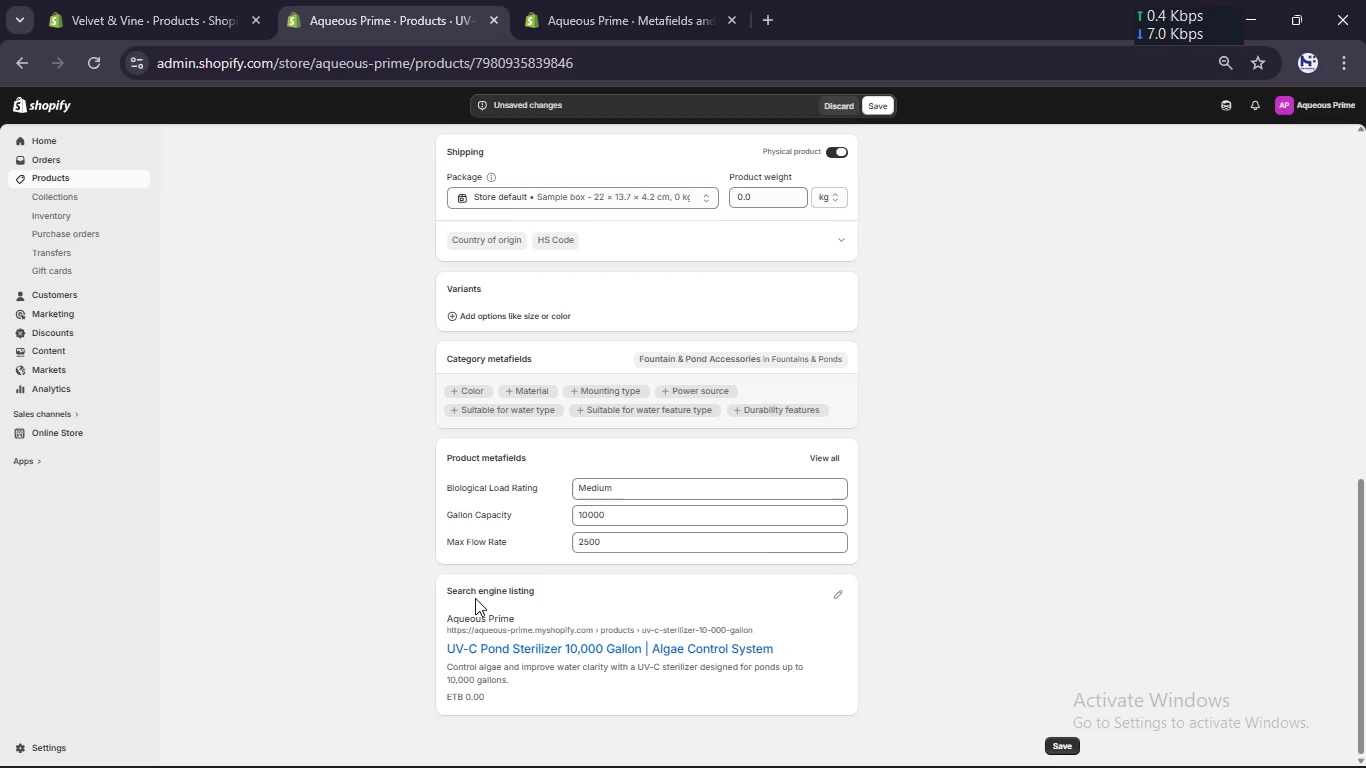 
wait(13.01)
 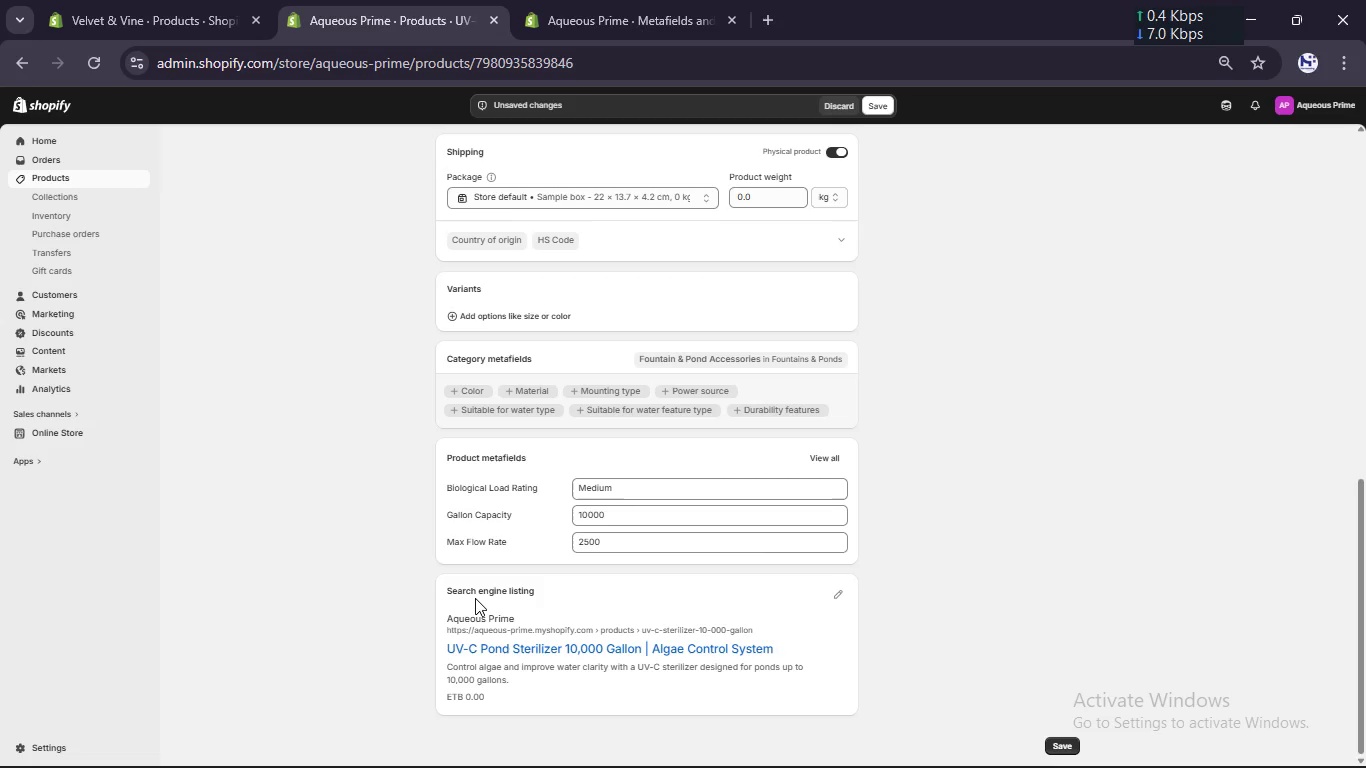 
scroll: coordinate [693, 634], scroll_direction: down, amount: 2.0
 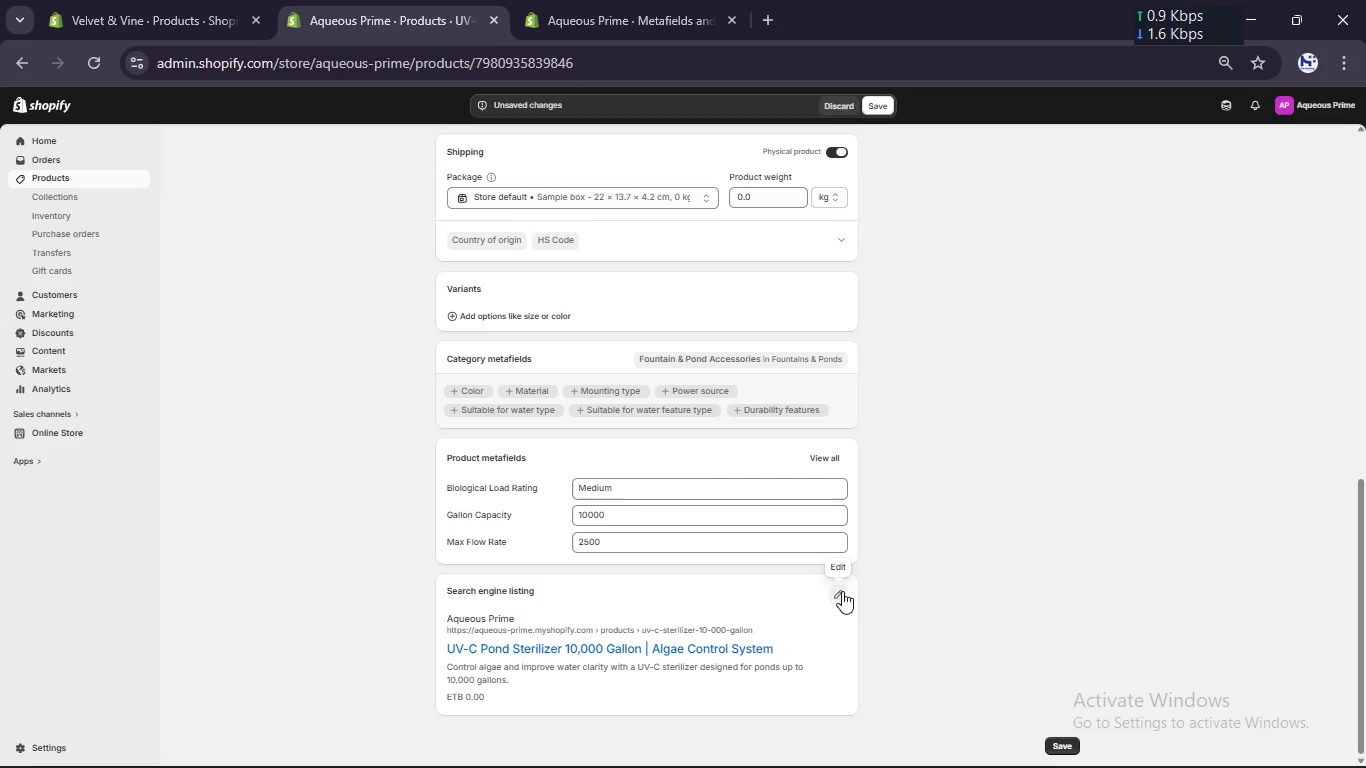 
scroll: coordinate [840, 591], scroll_direction: up, amount: 4.0
 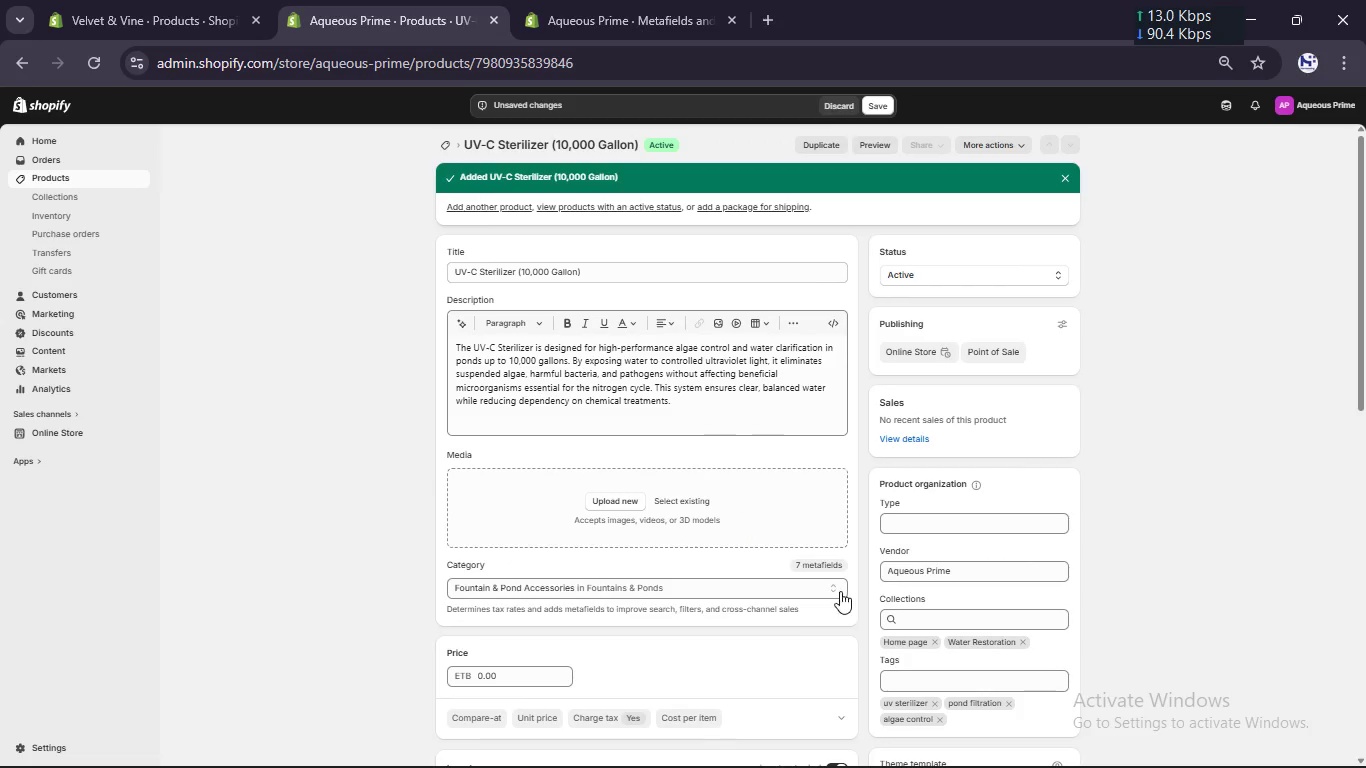 
scroll: coordinate [840, 591], scroll_direction: down, amount: 1.0
 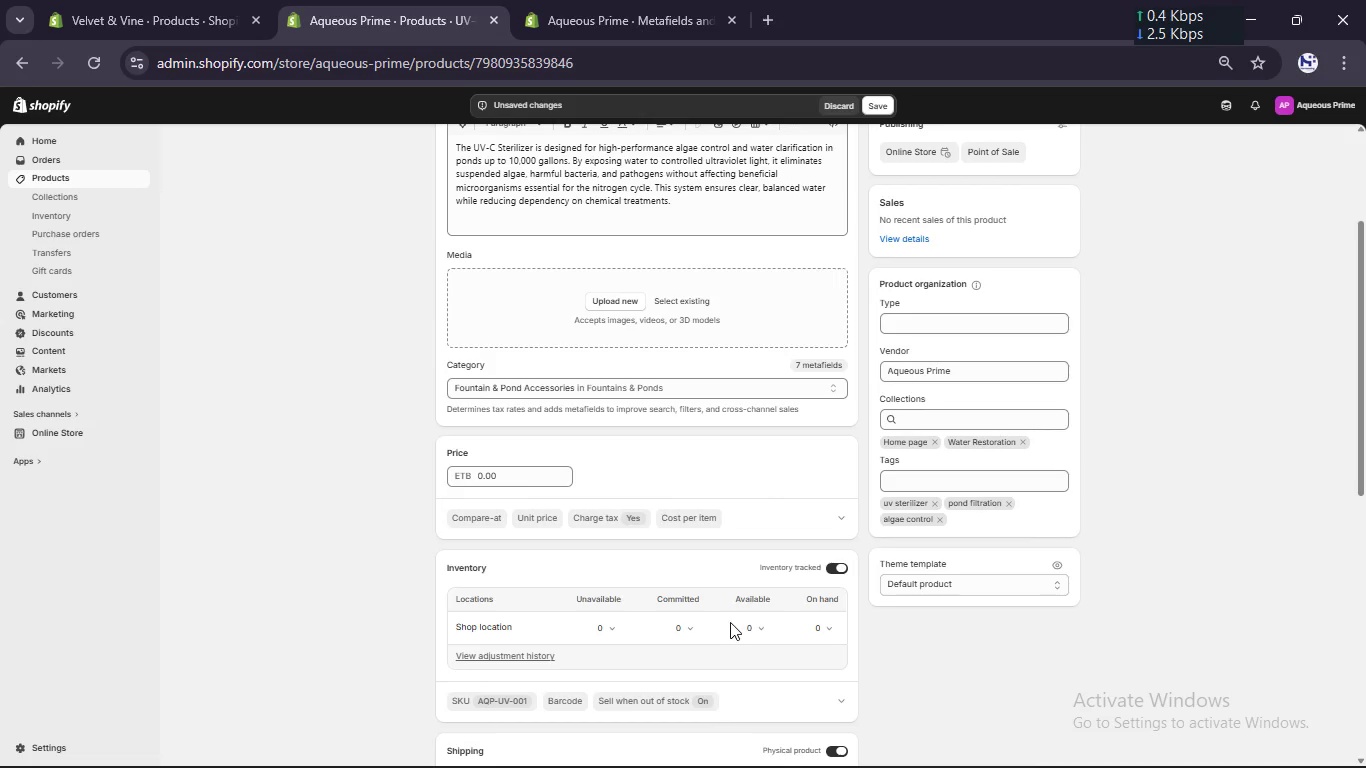 
wait(11.56)
 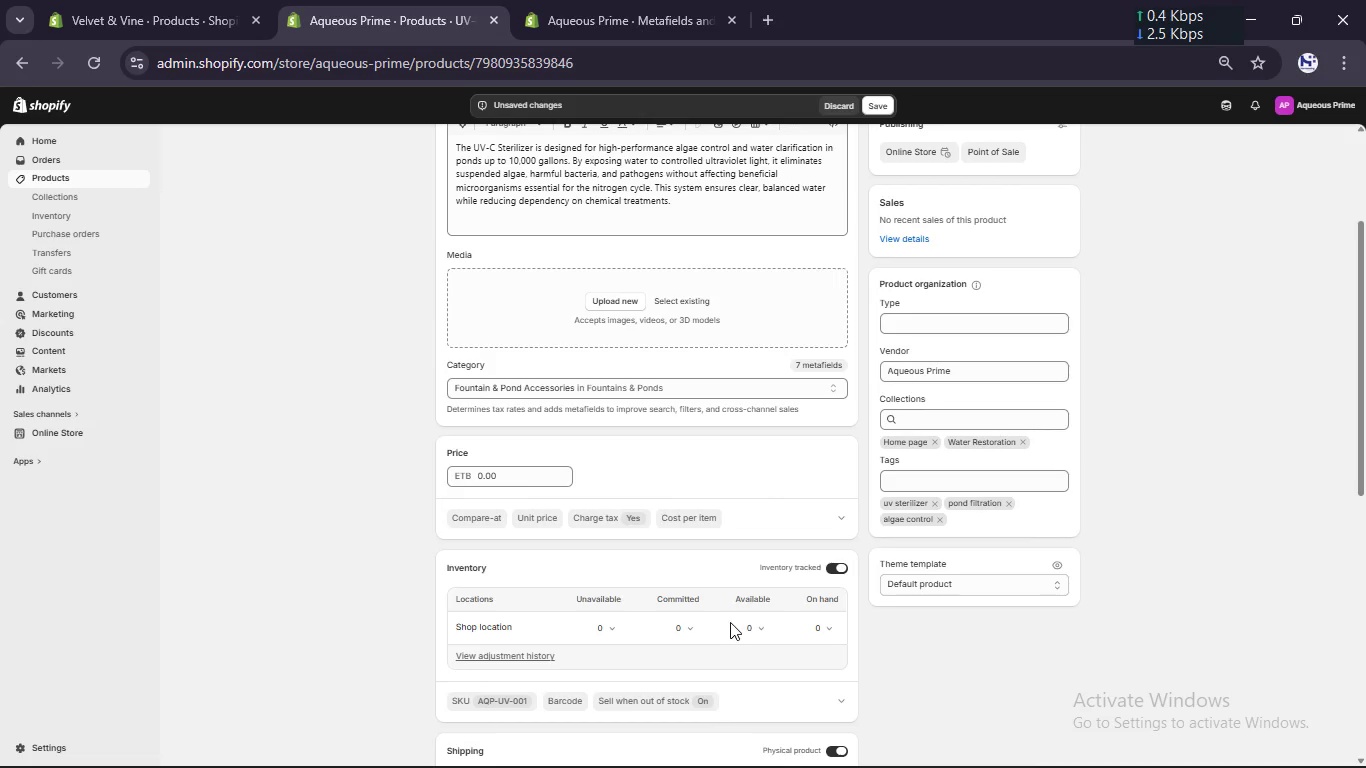 
left_click([910, 320])
 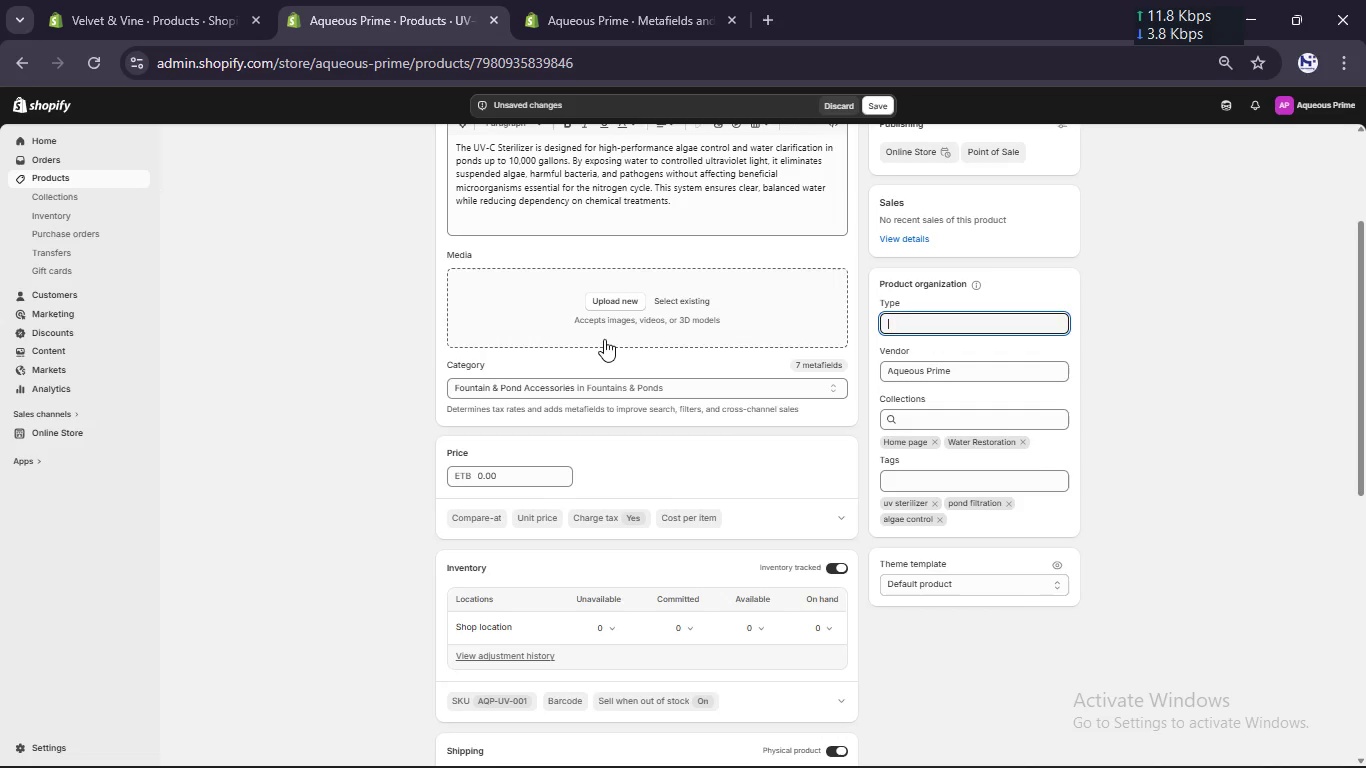 
wait(5.81)
 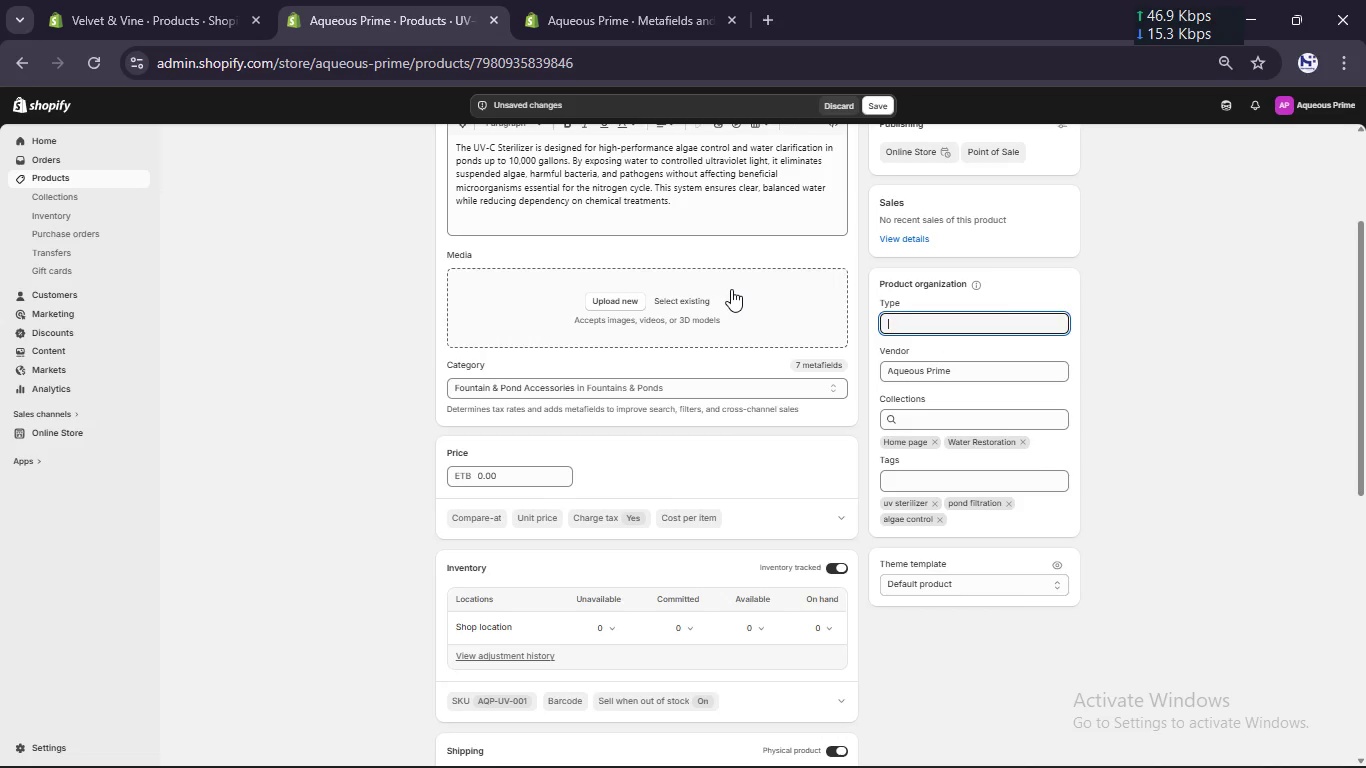 
type(Filtration Equipment)
 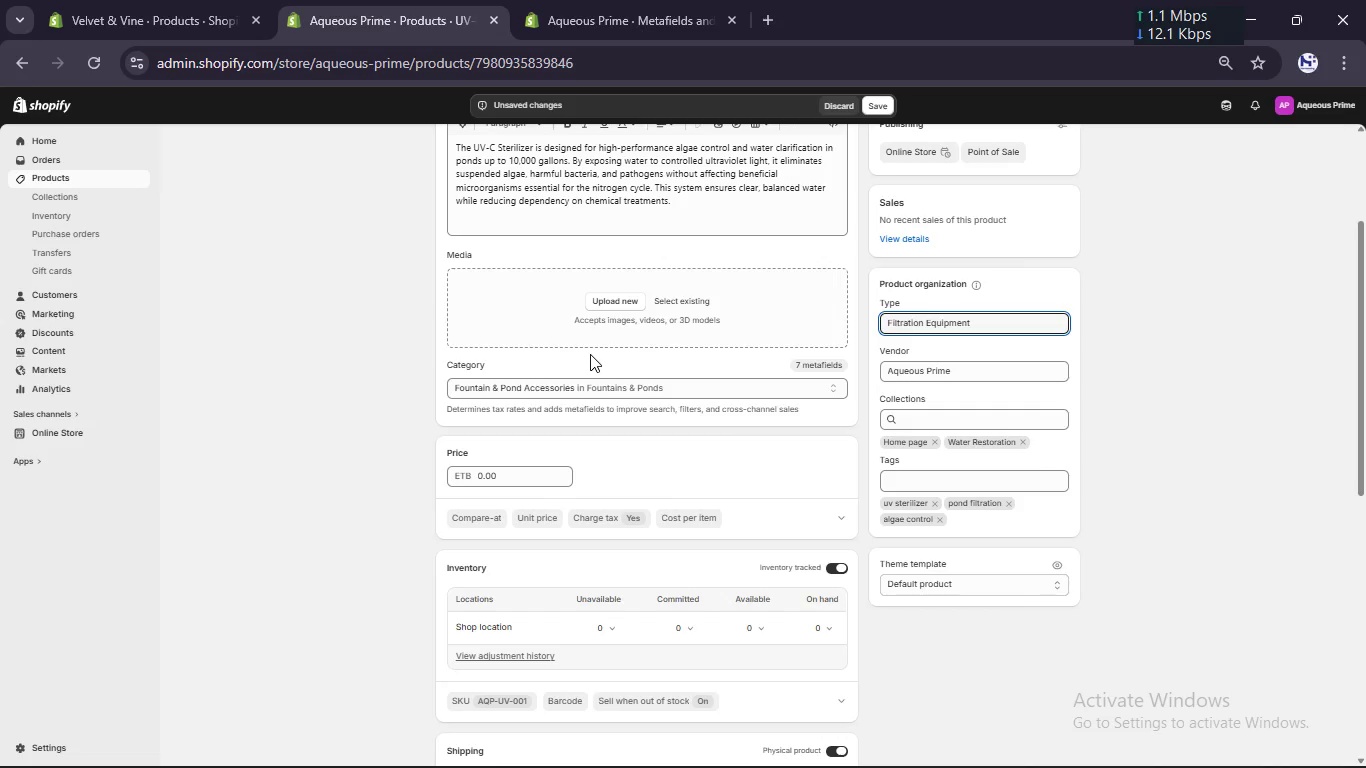 
wait(21.69)
 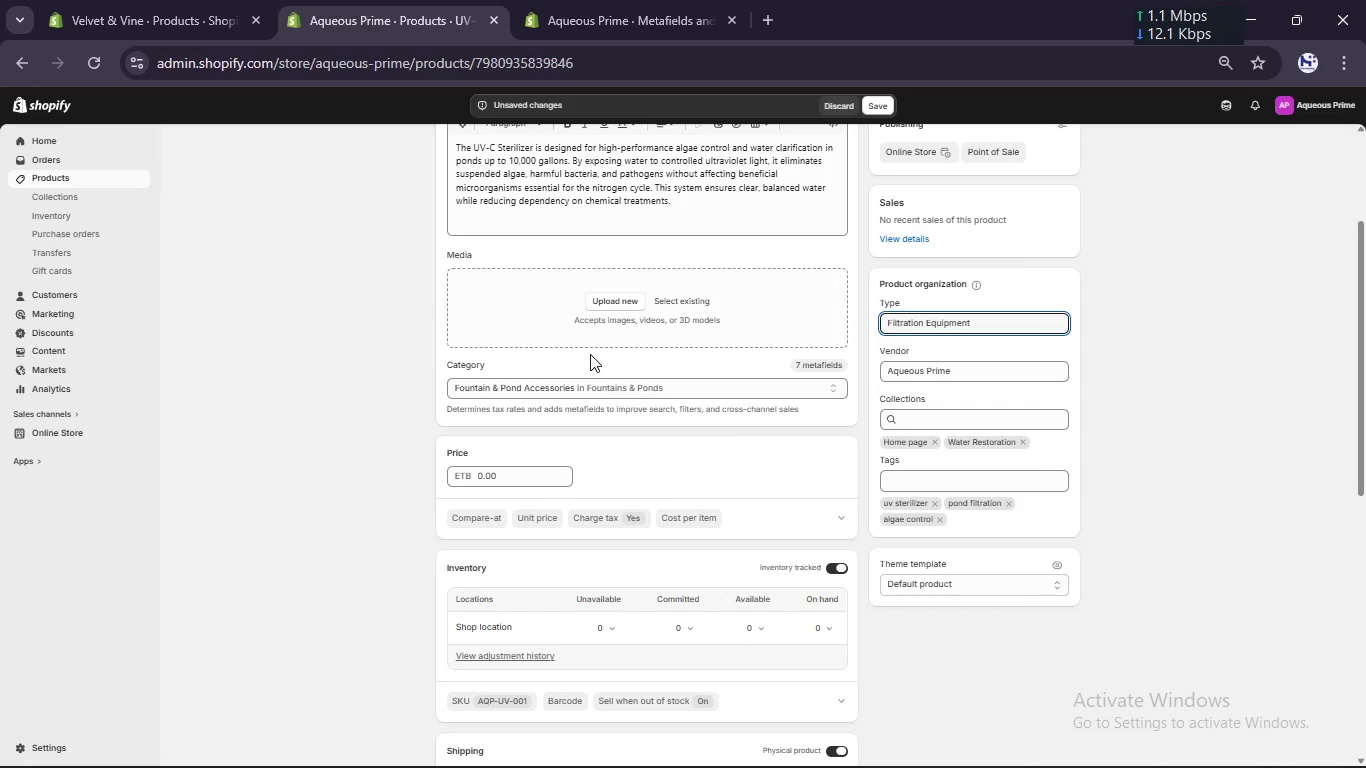 
left_click([486, 472])
 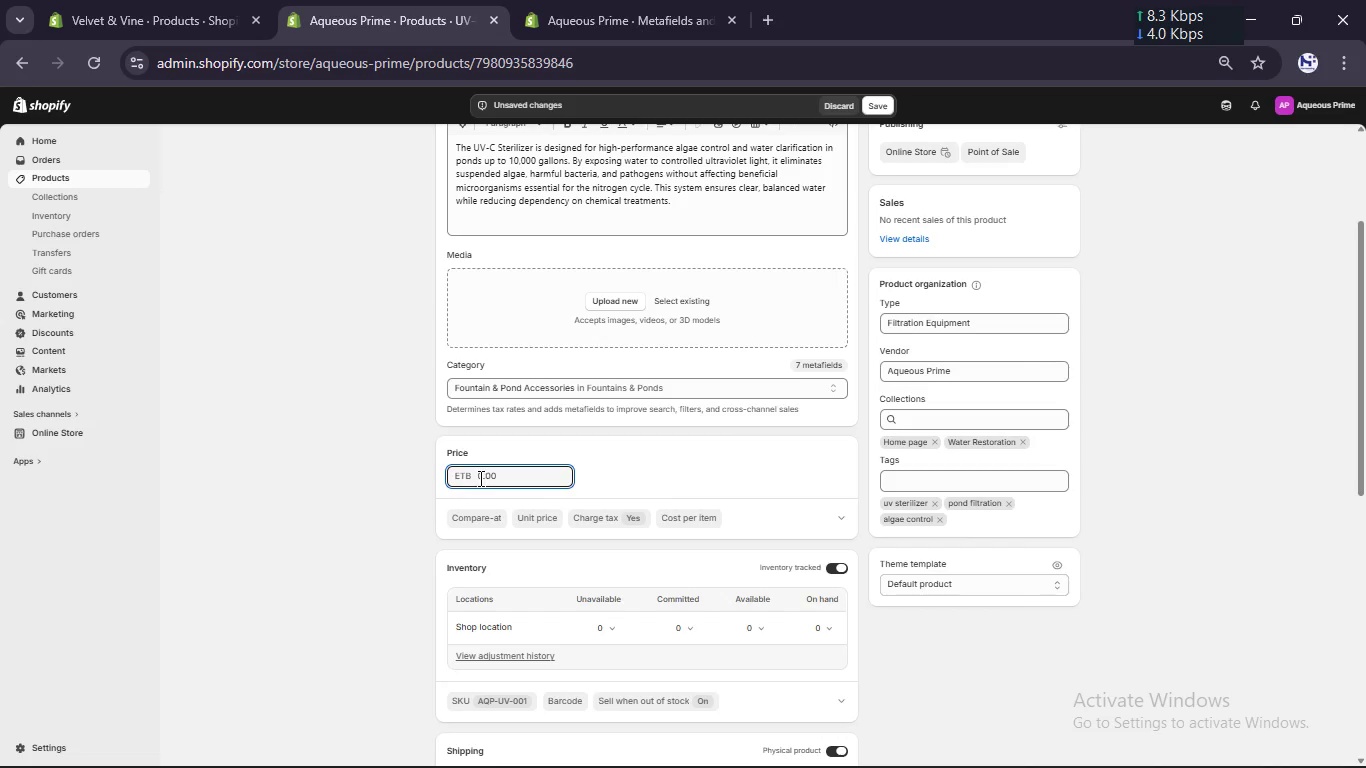 
key(Numpad1)
 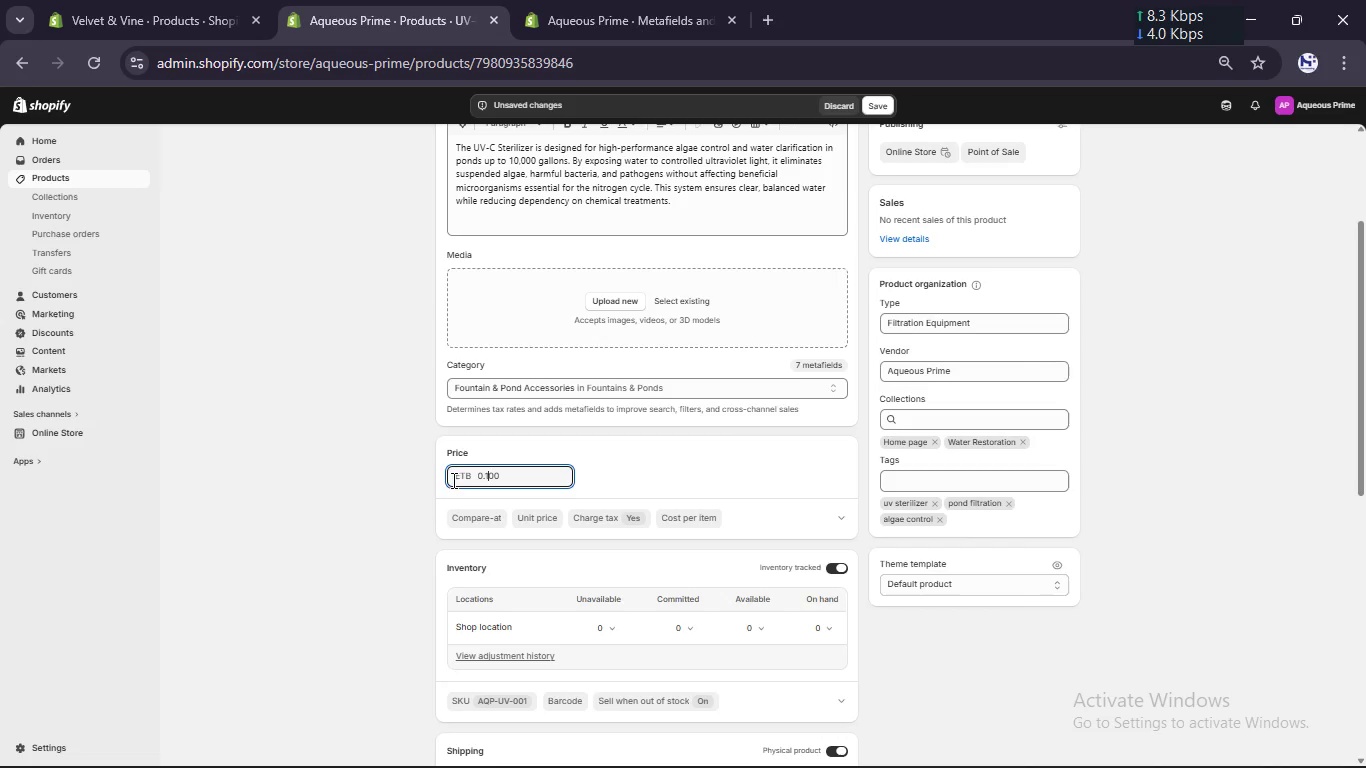 
key(Numpad8)
 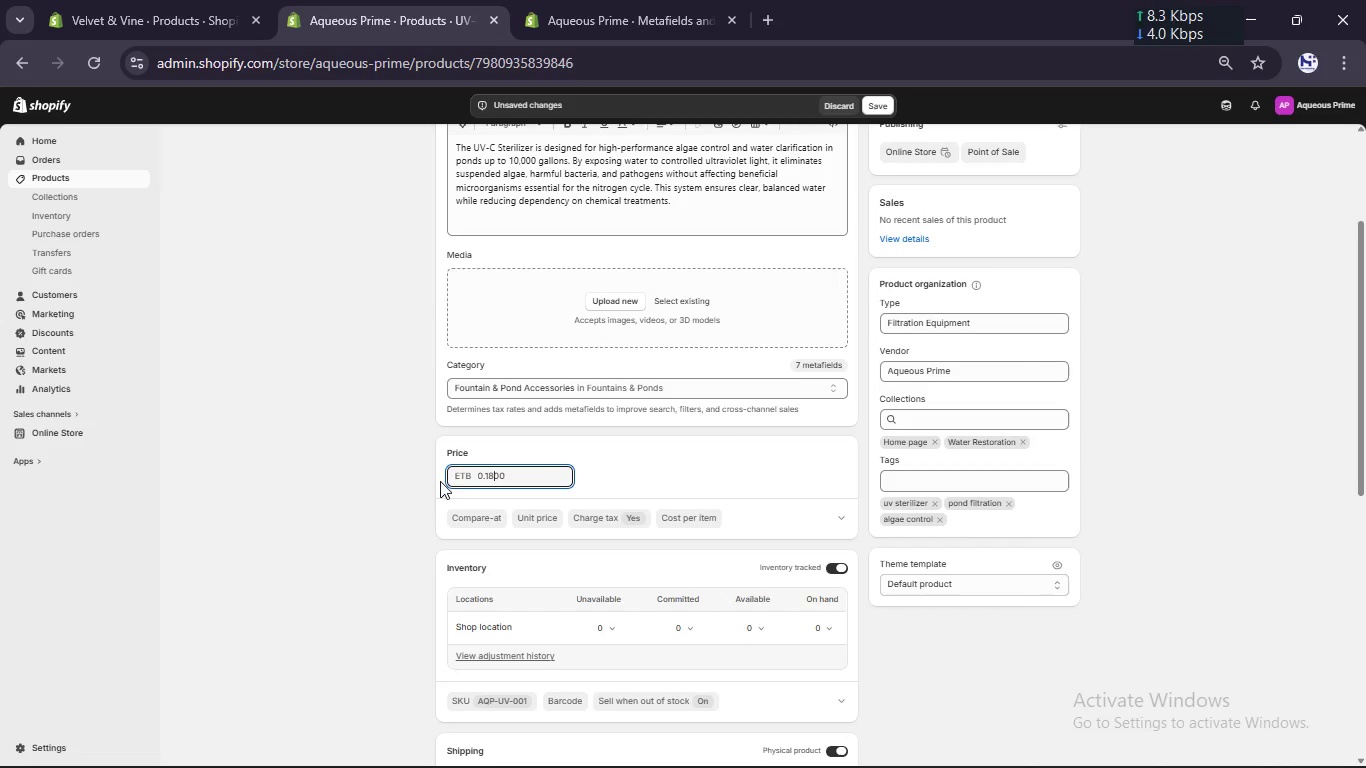 
key(Numpad0)
 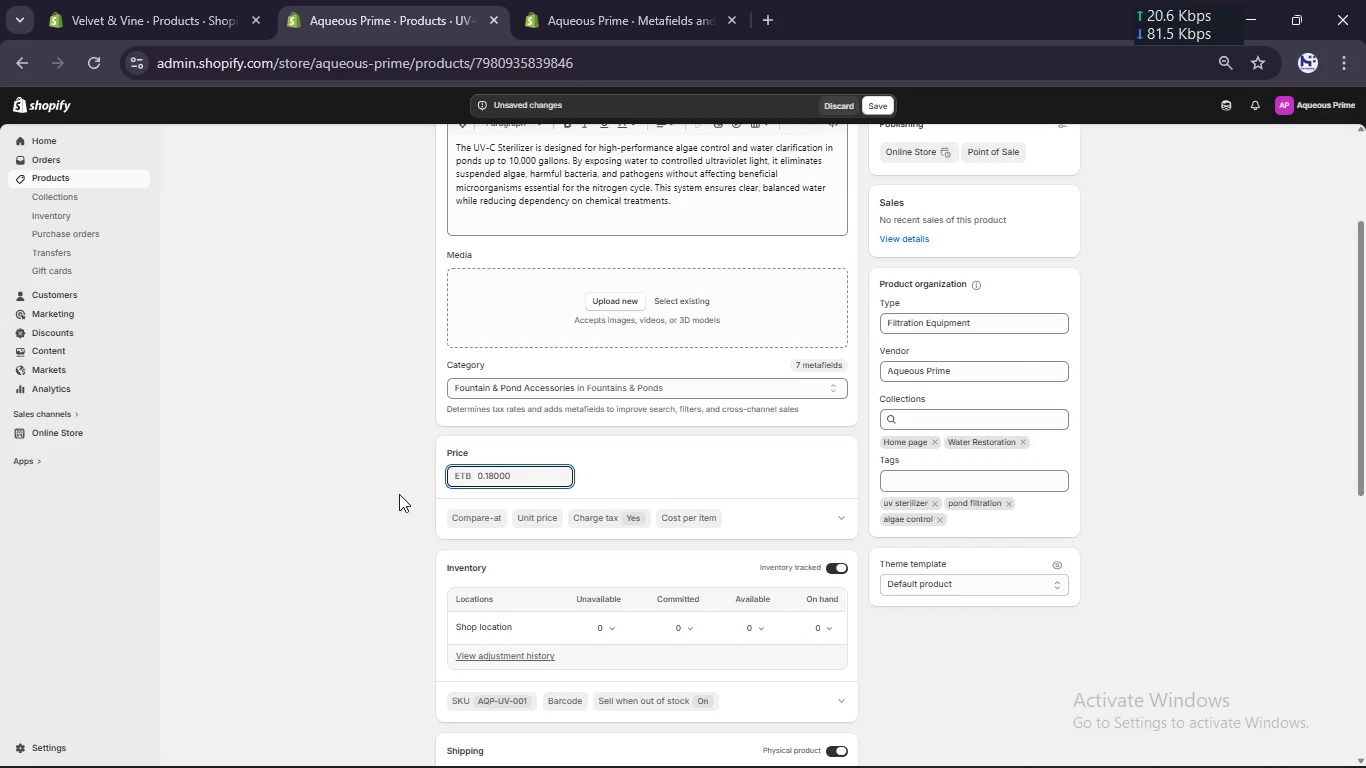 
key(Control+ControlLeft)
 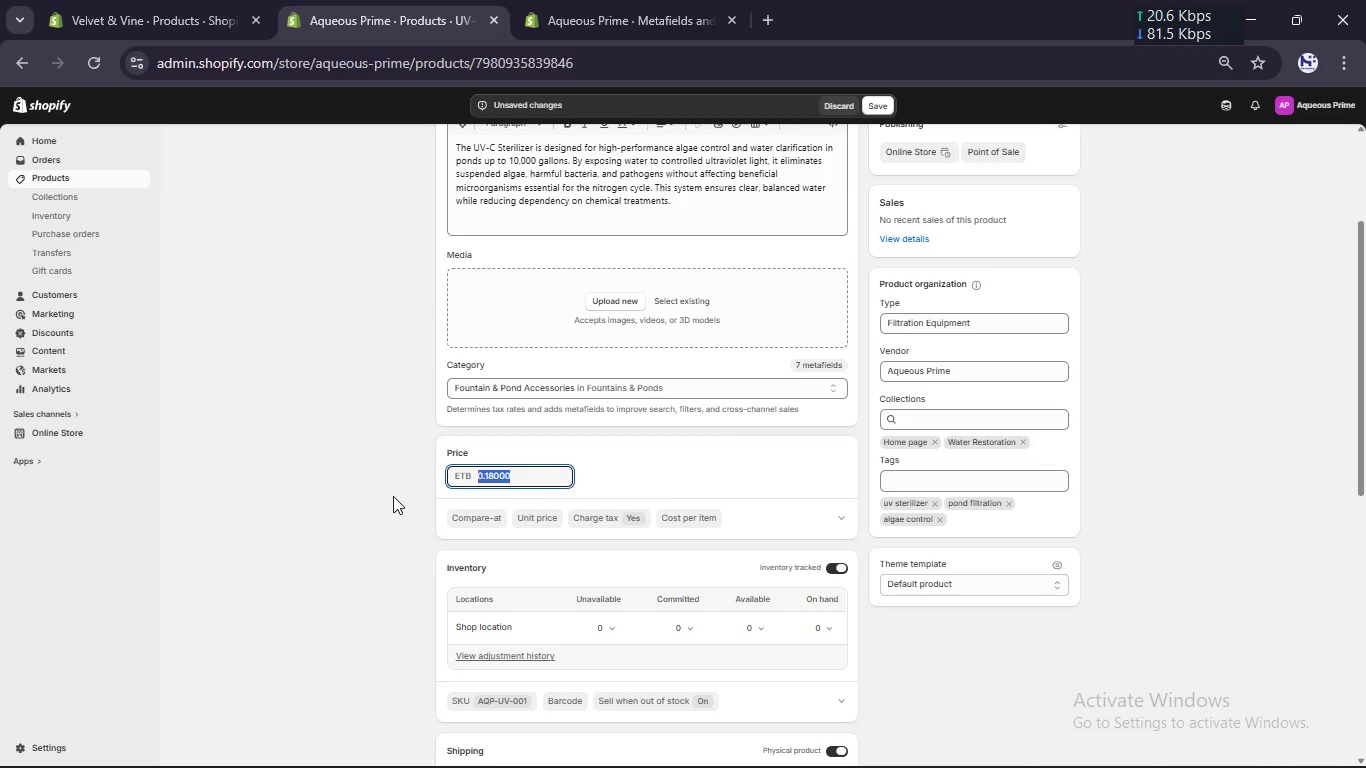 
key(Control+A)
 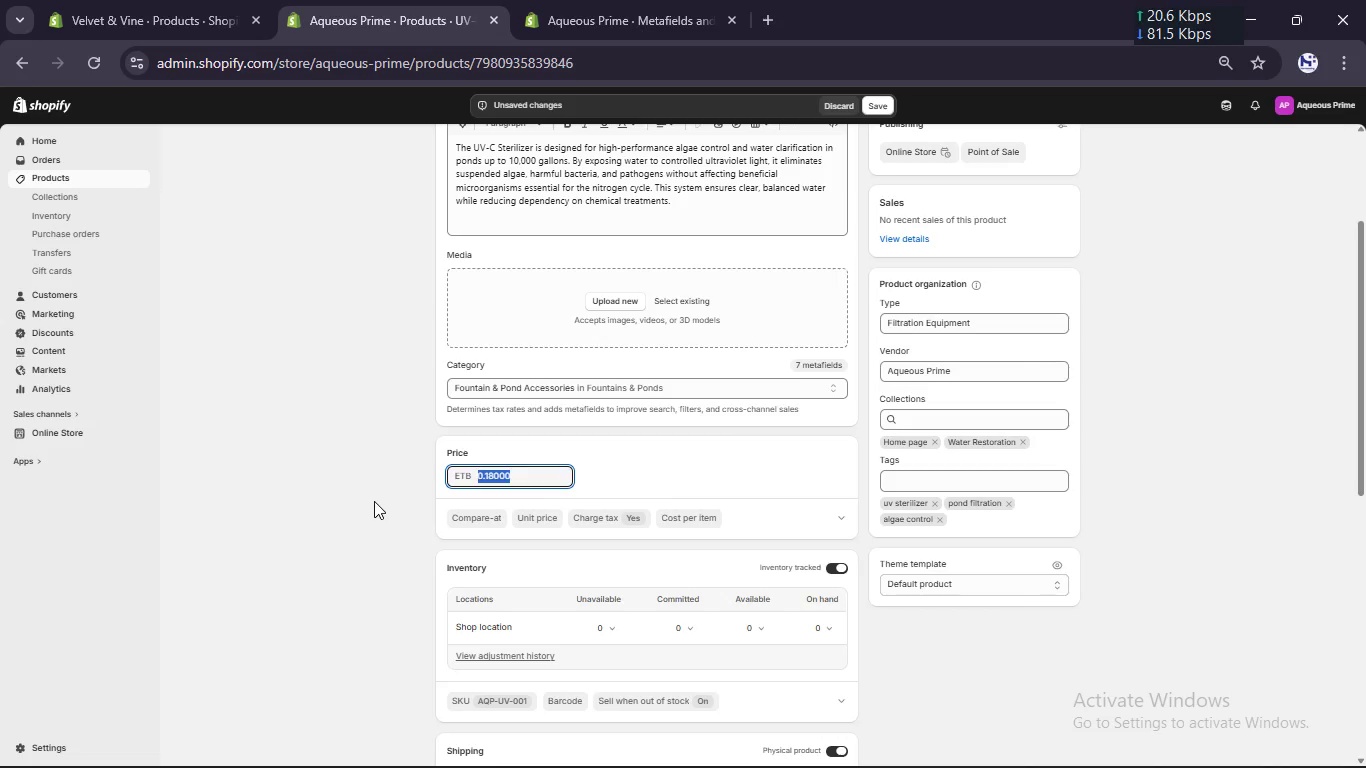 
key(Numpad1)
 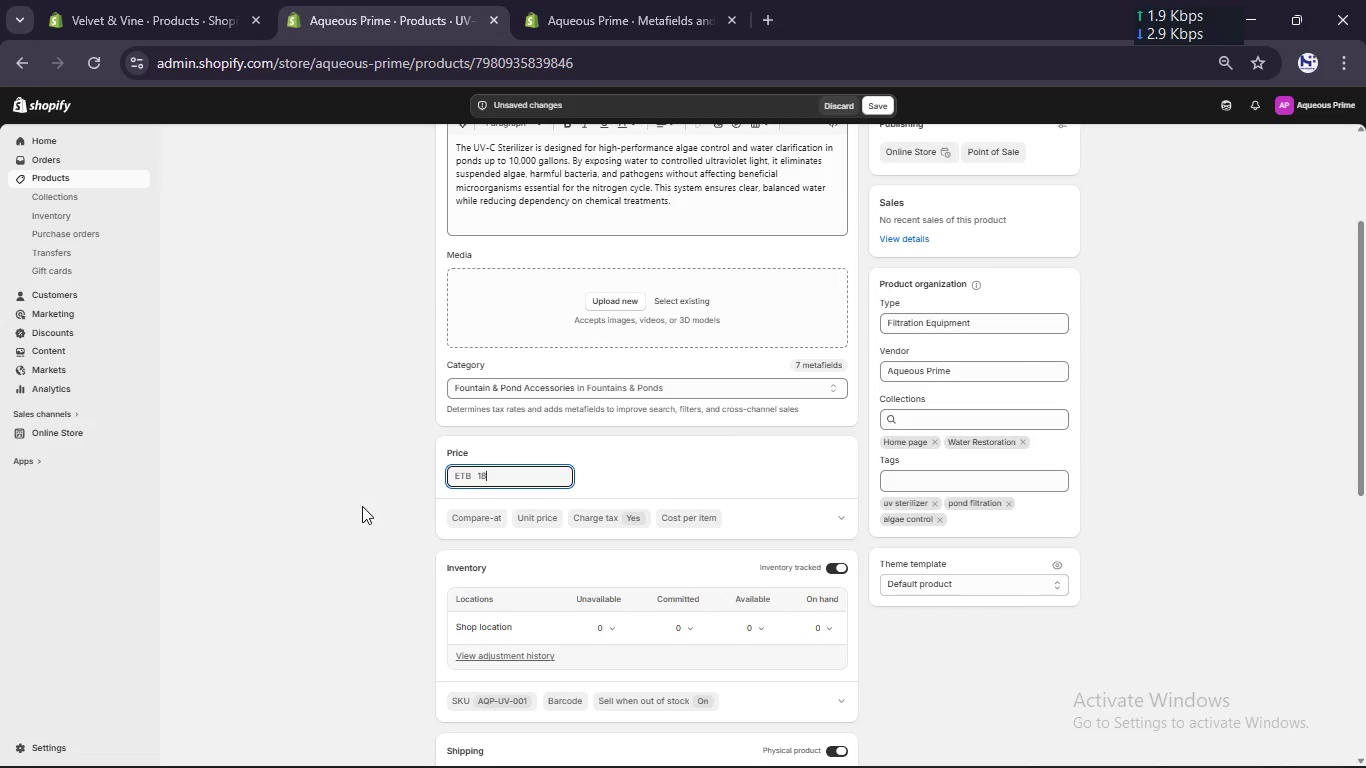 
key(Numpad8)
 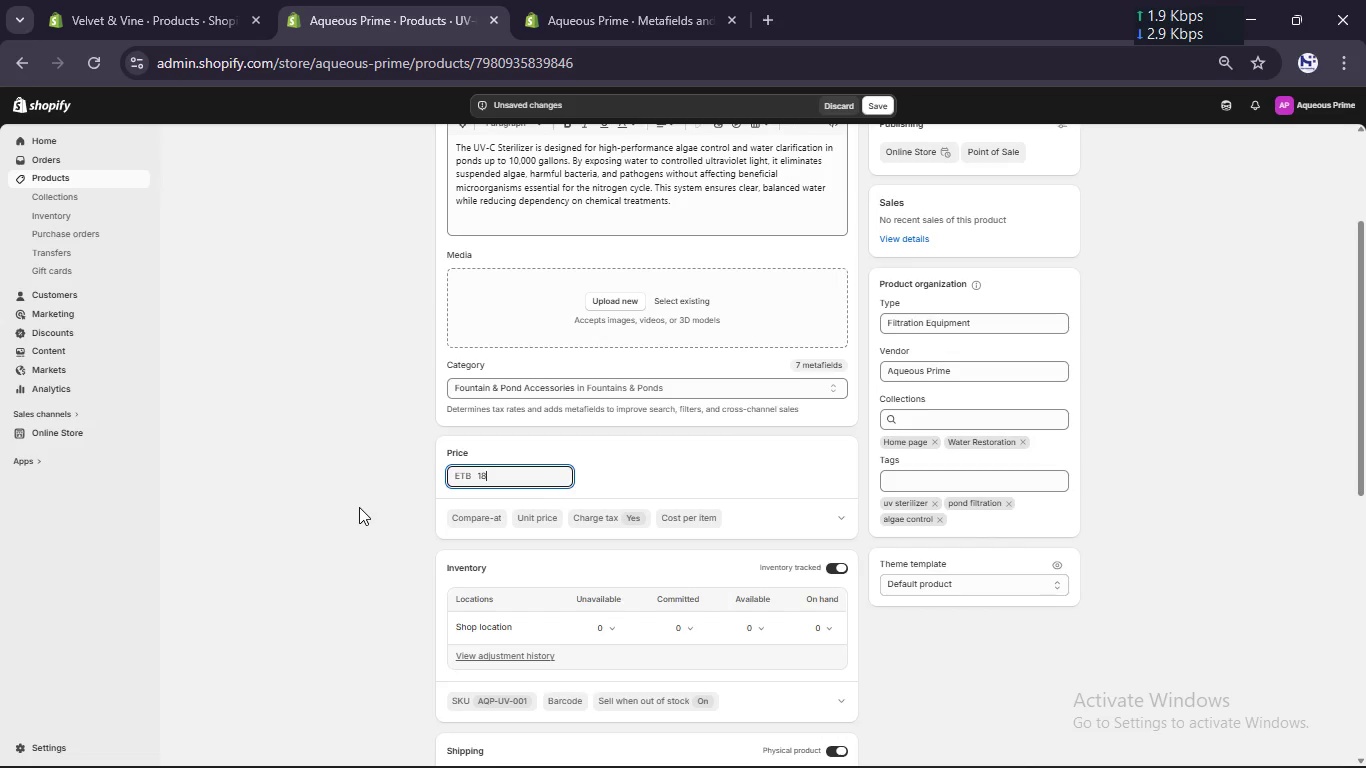 
key(Numpad0)
 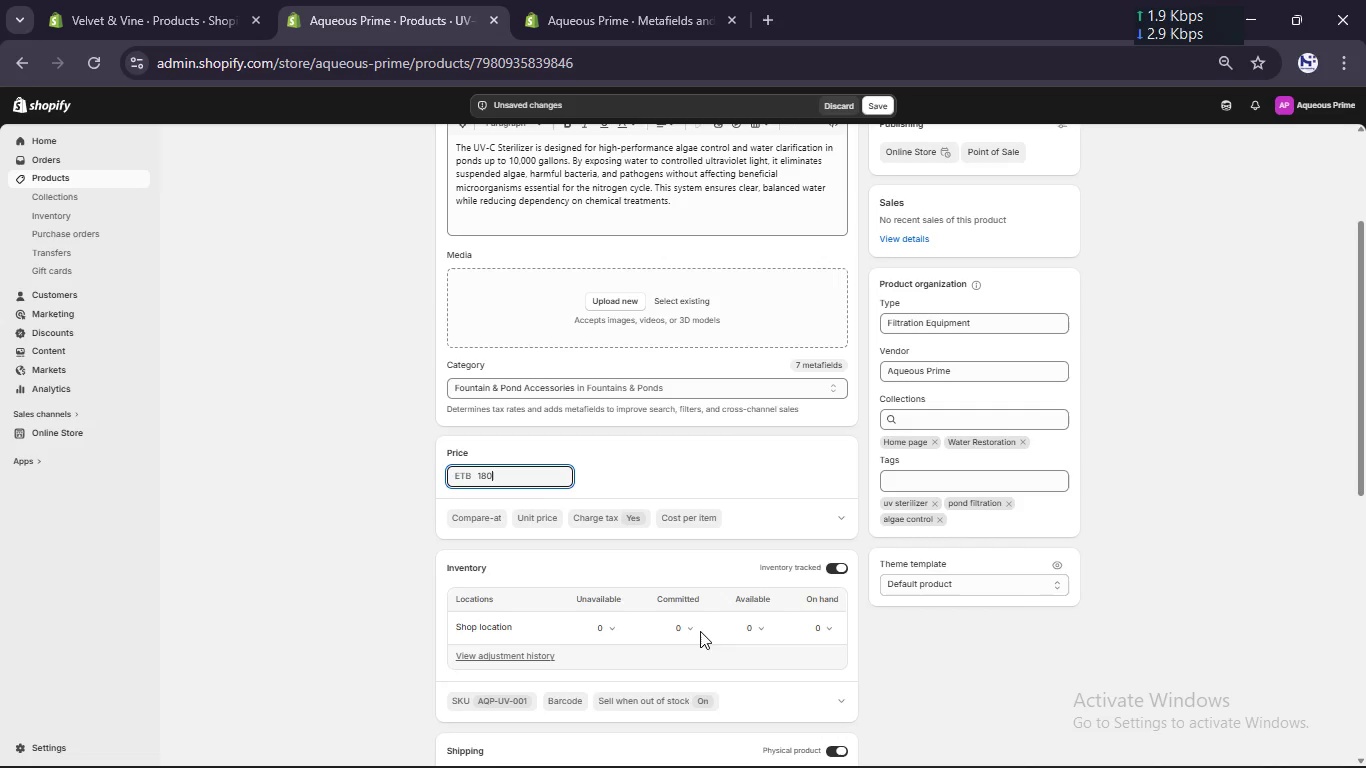 
scroll: coordinate [682, 563], scroll_direction: down, amount: 2.0
 